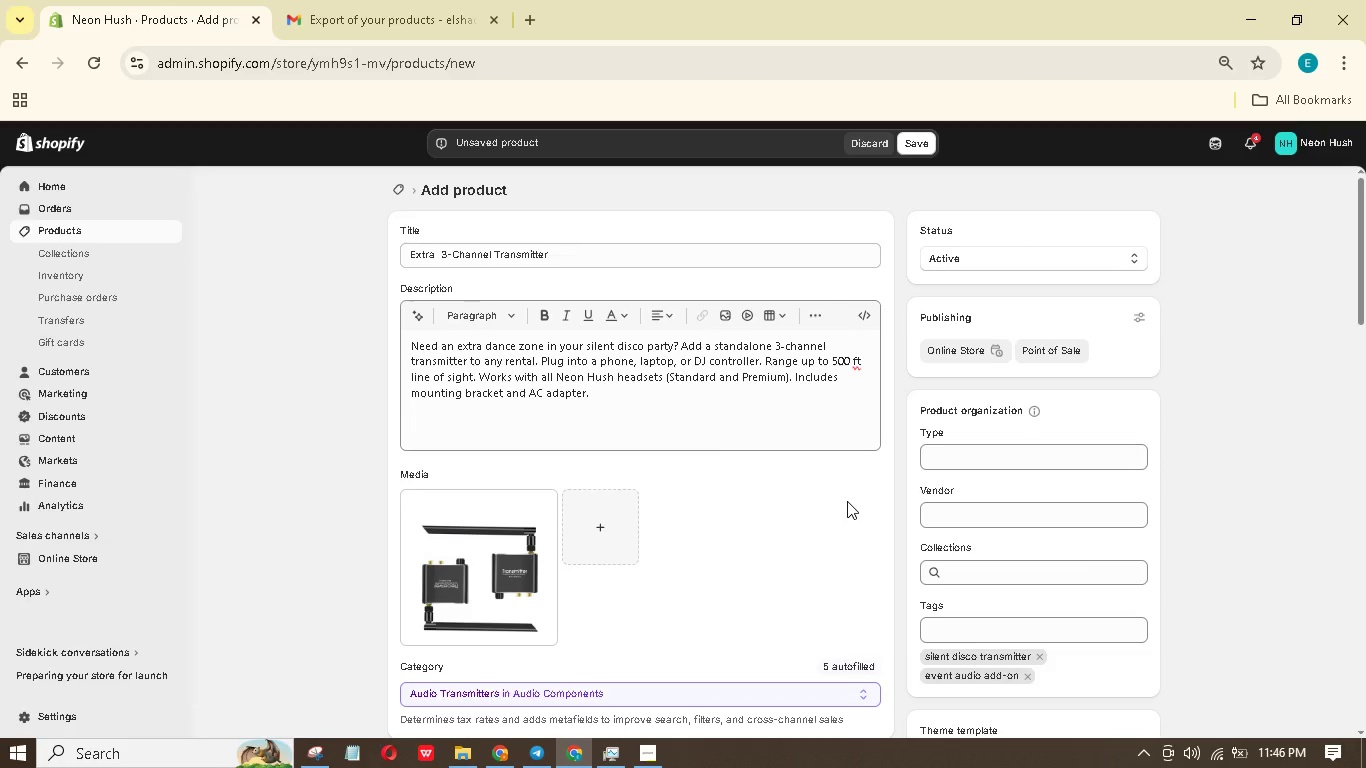 
wait(5.14)
 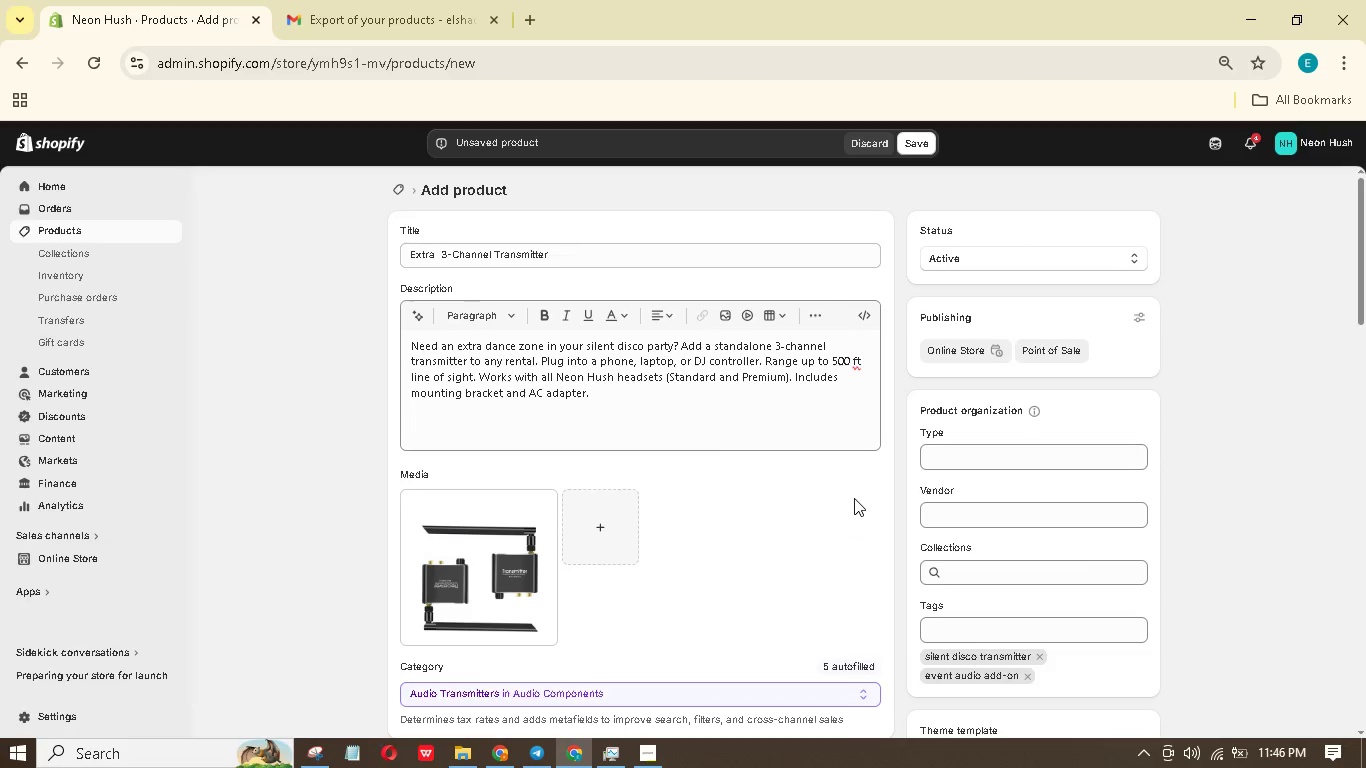 
double_click([918, 133])
 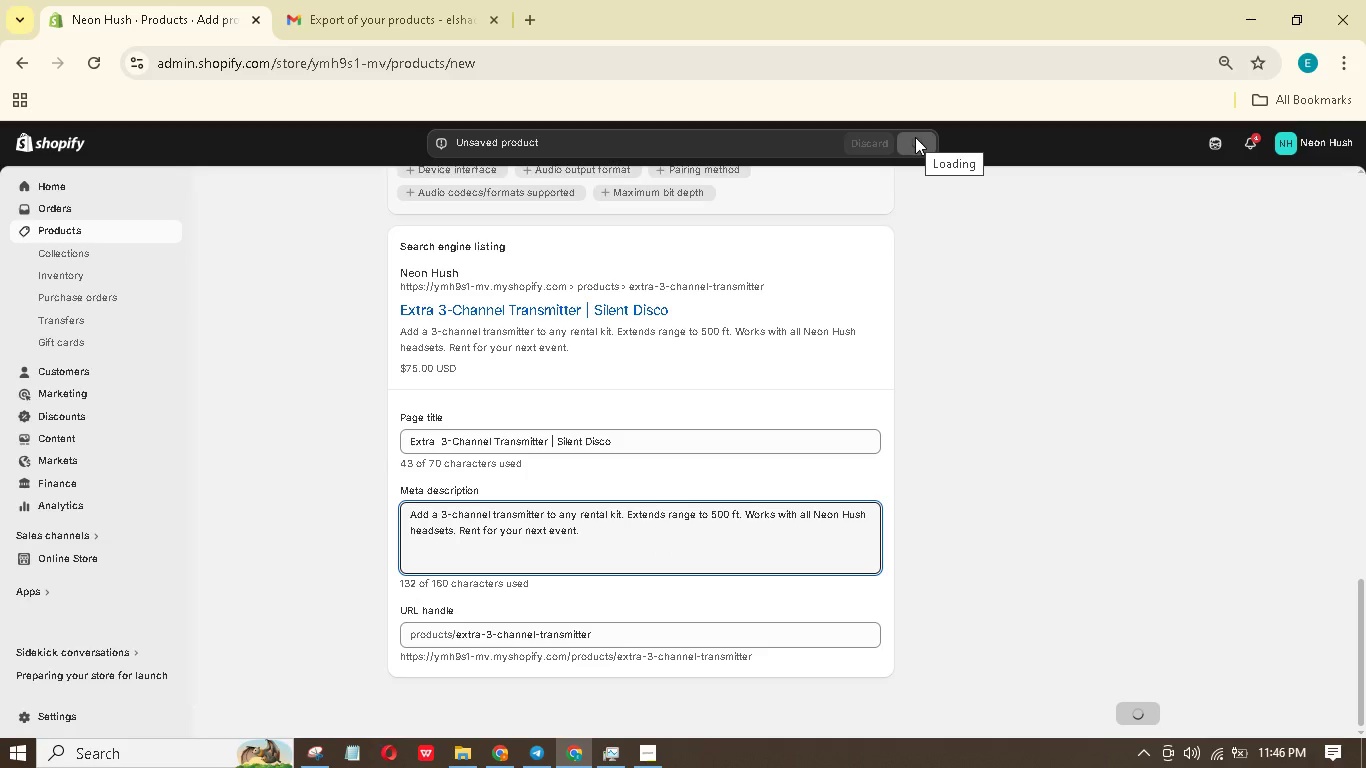 
wait(8.84)
 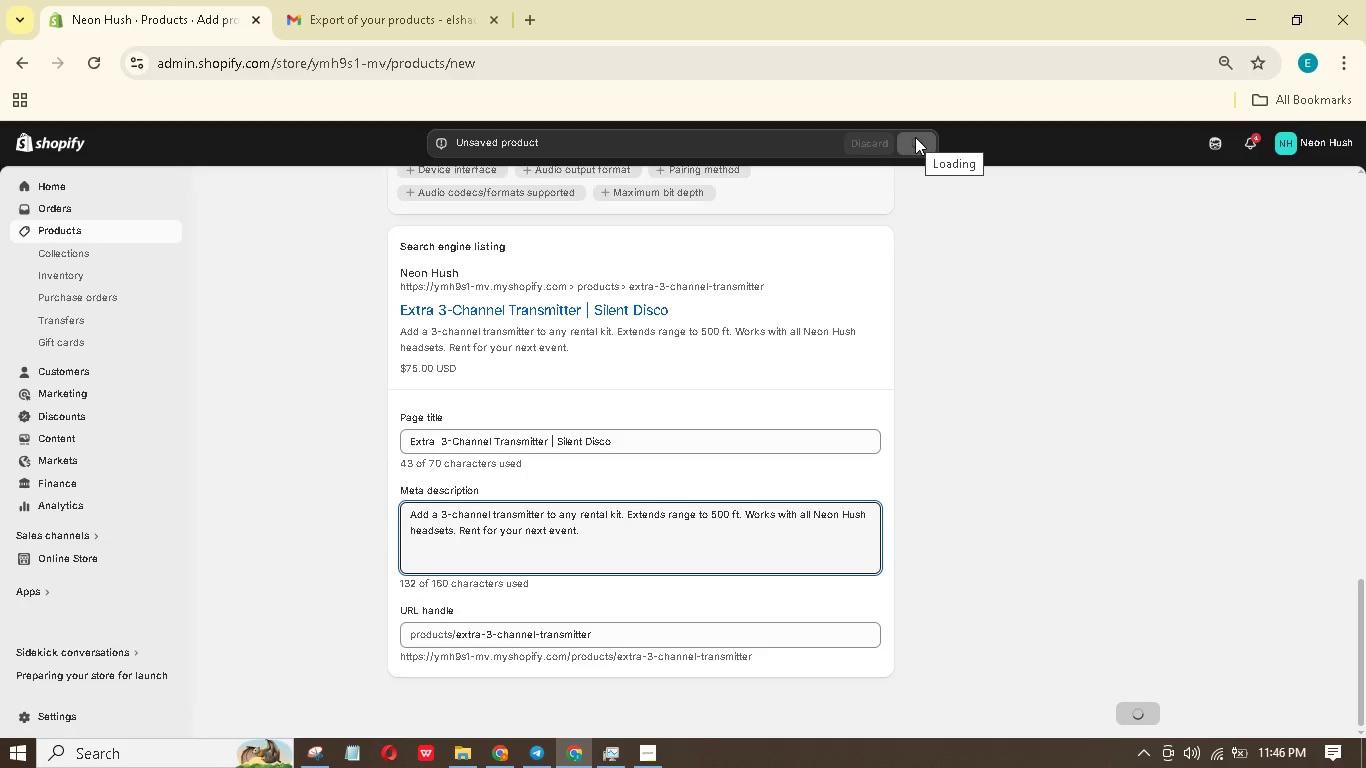 
scroll: coordinate [261, 473], scroll_direction: up, amount: 6.0
 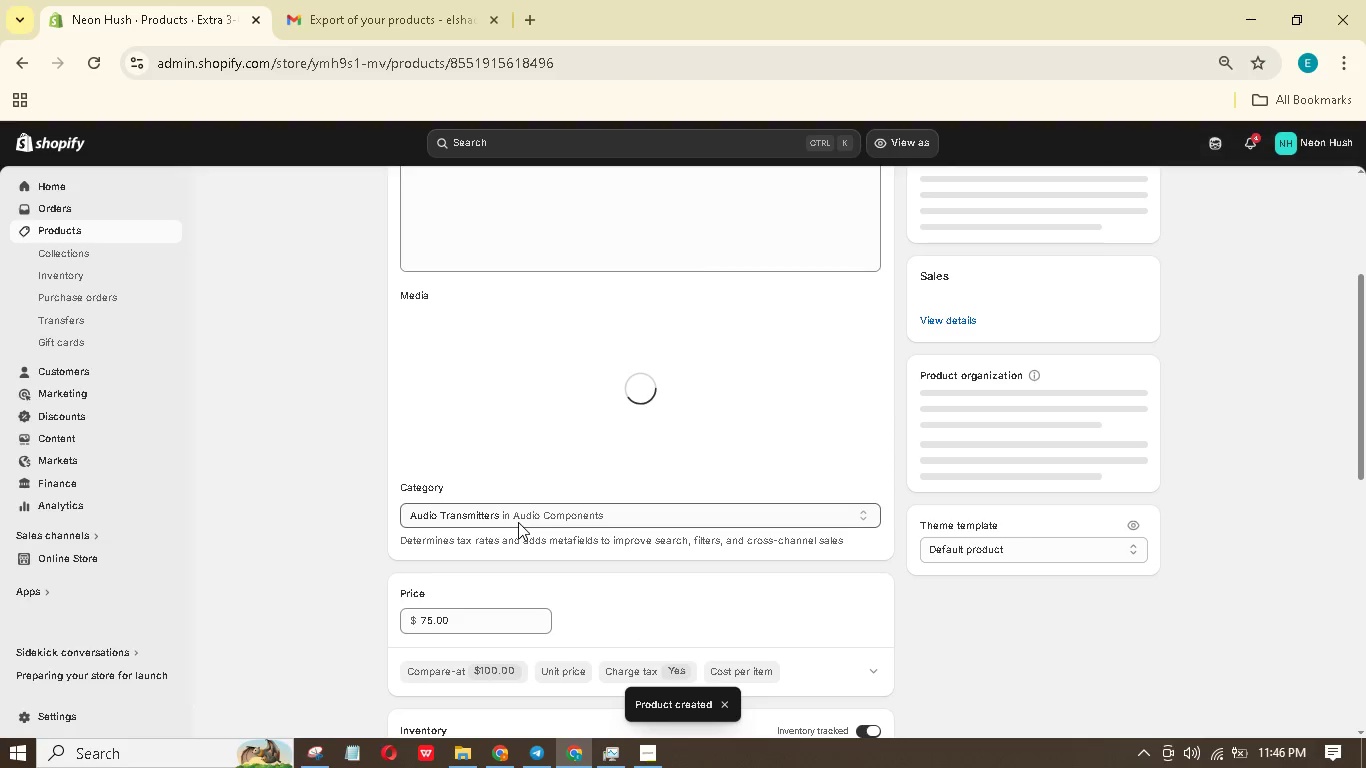 
scroll: coordinate [330, 536], scroll_direction: down, amount: 4.0
 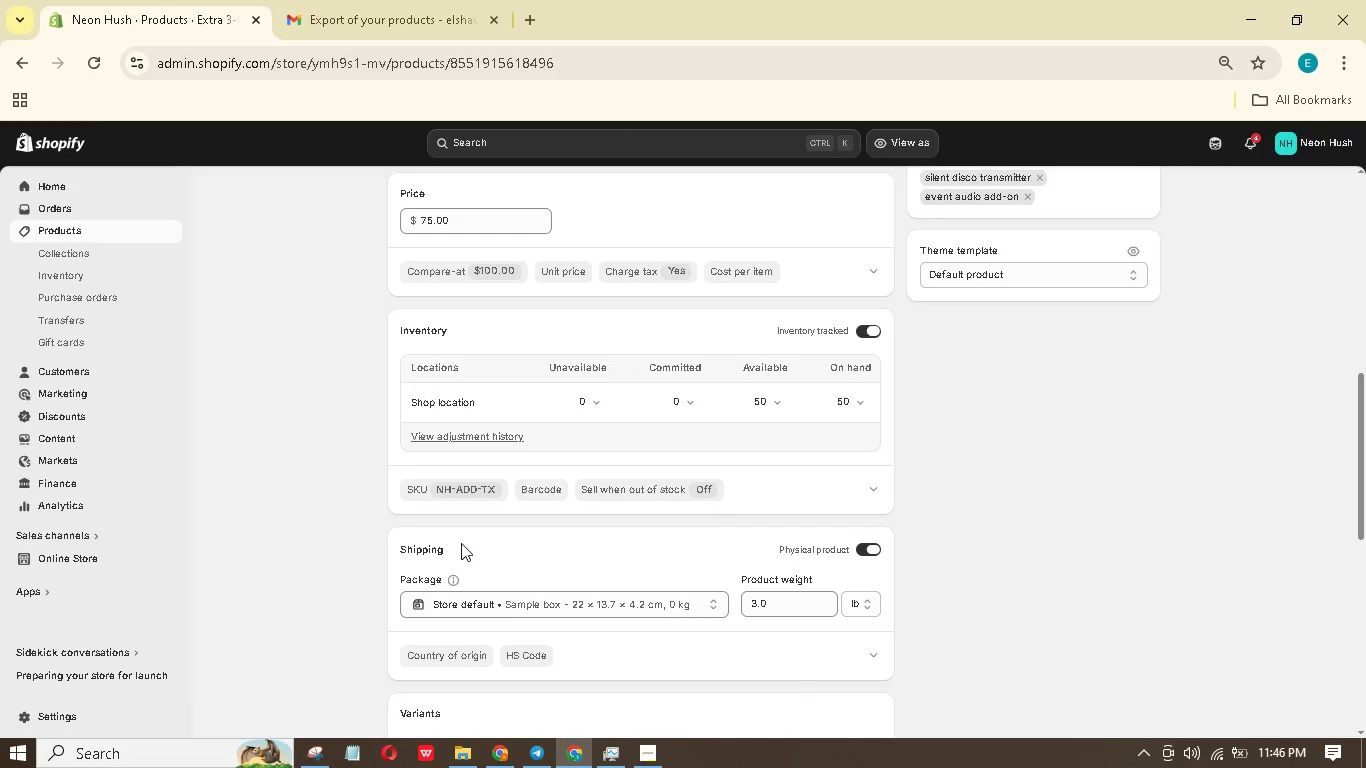 
scroll: coordinate [619, 437], scroll_direction: up, amount: 20.0
 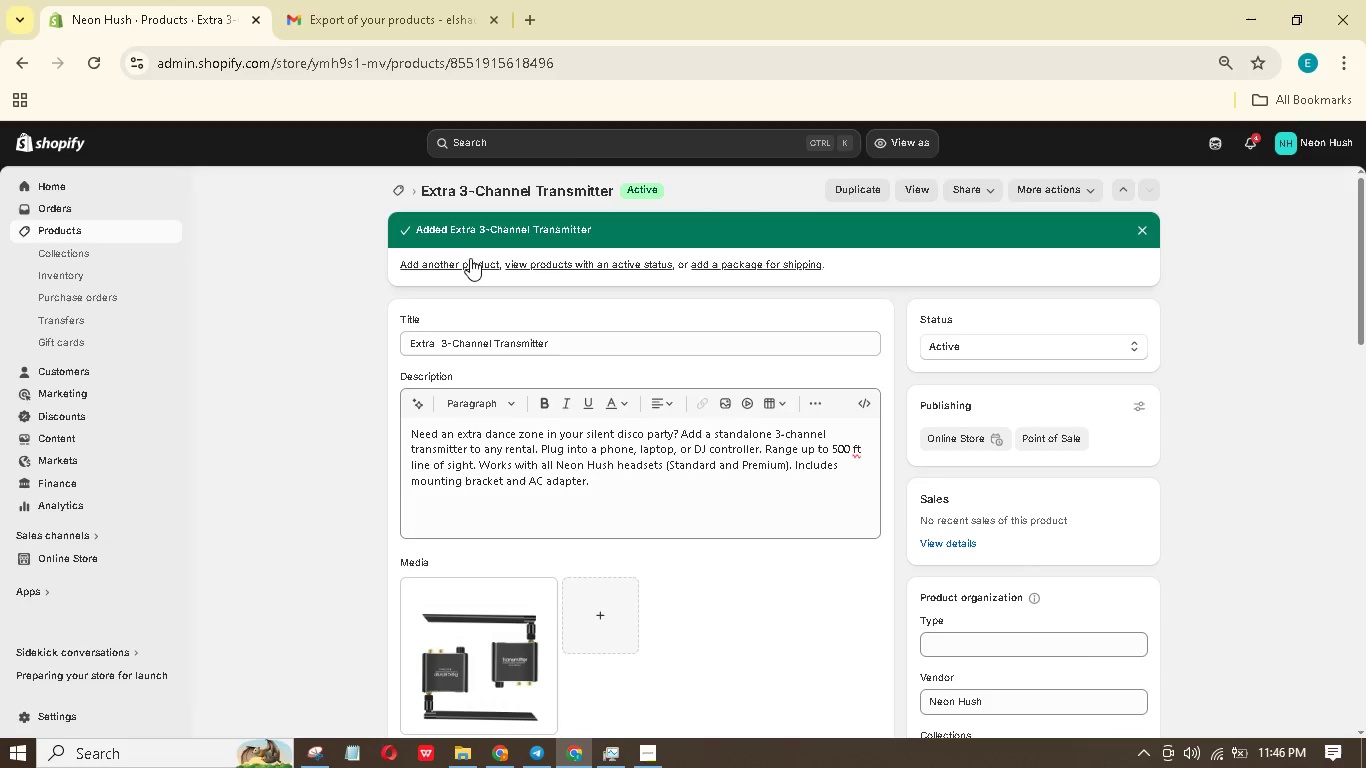 
left_click([470, 263])
 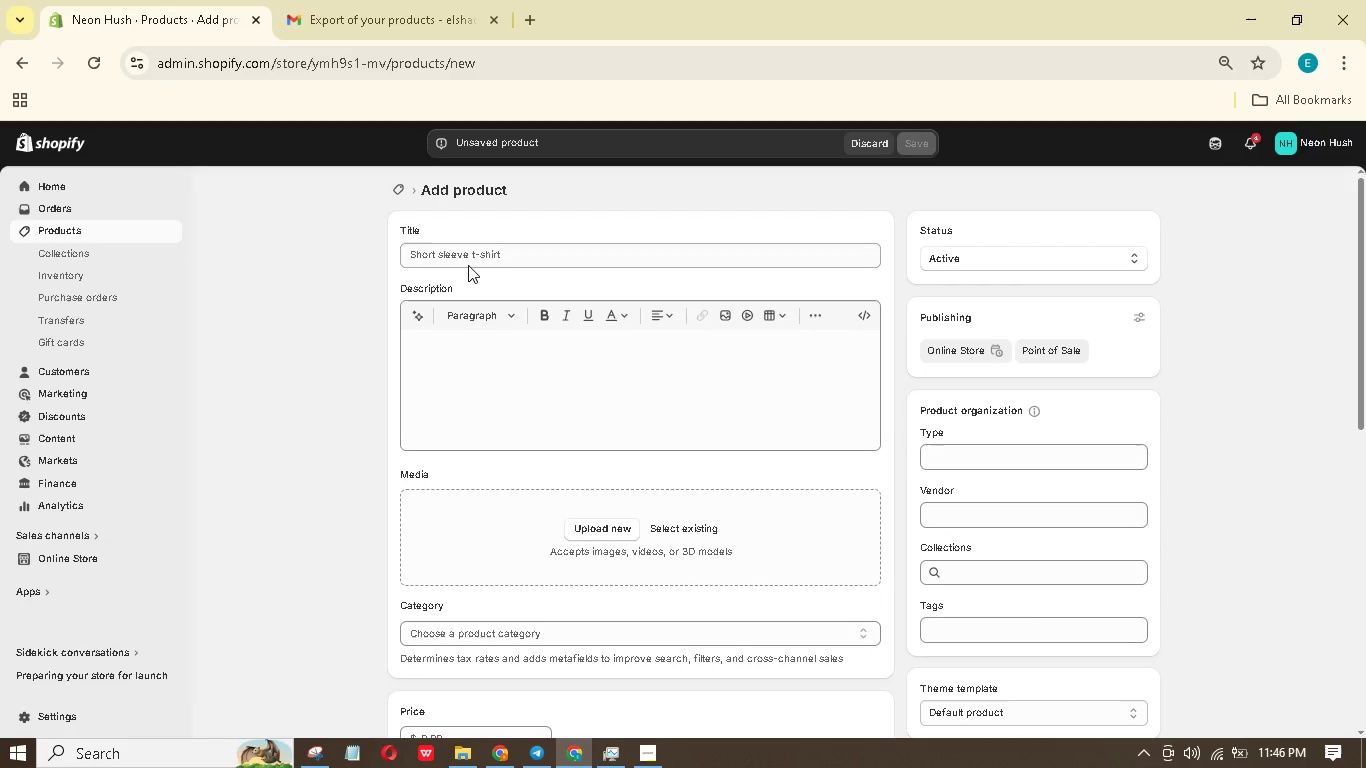 
wait(5.86)
 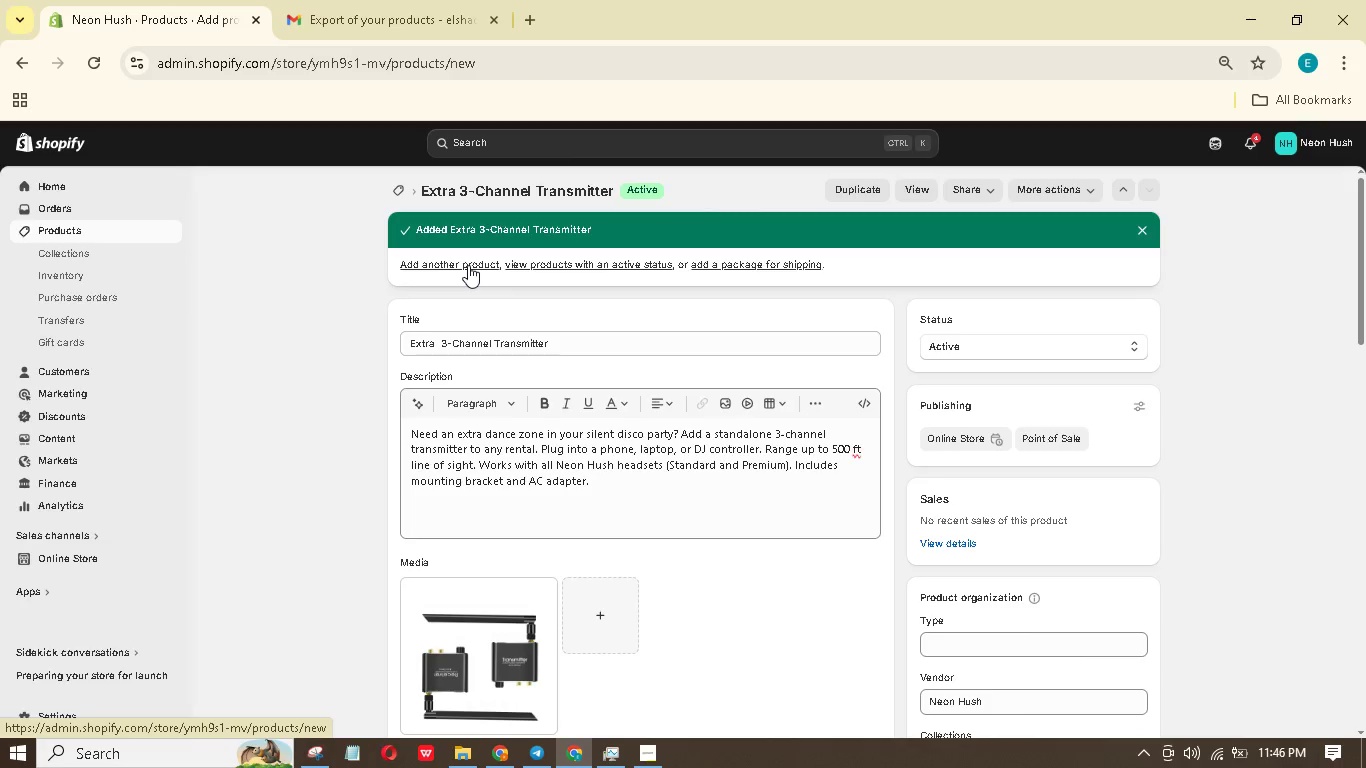 
left_click([452, 248])
 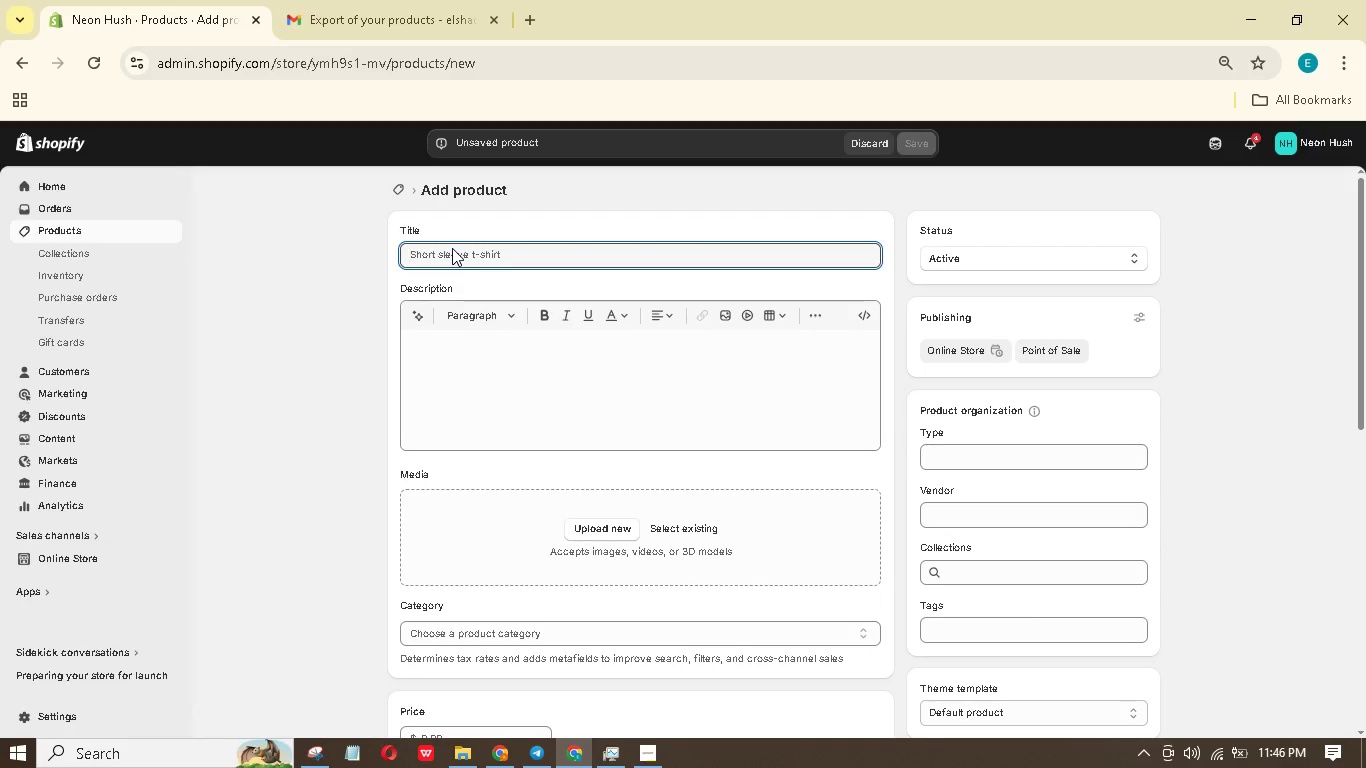 
type(Headset hygene kit )
 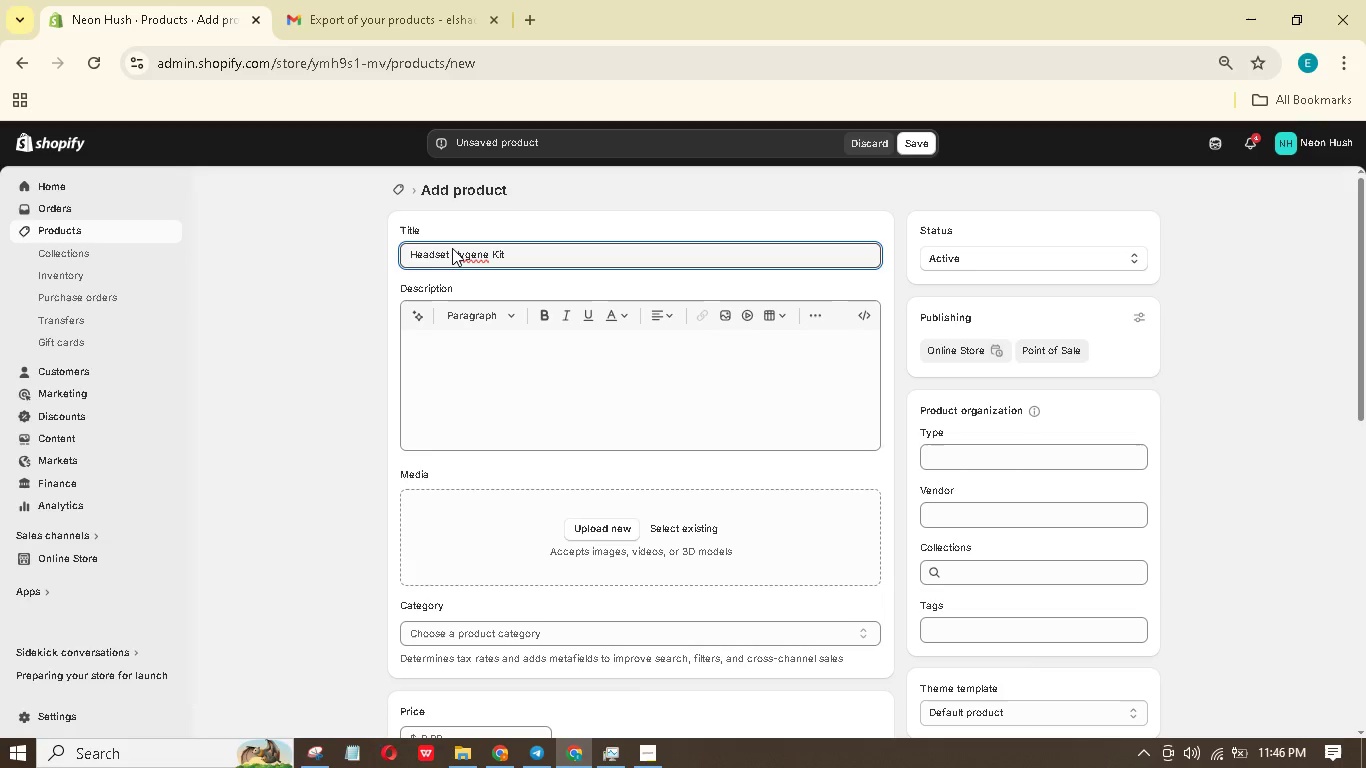 
key(Backspace)
 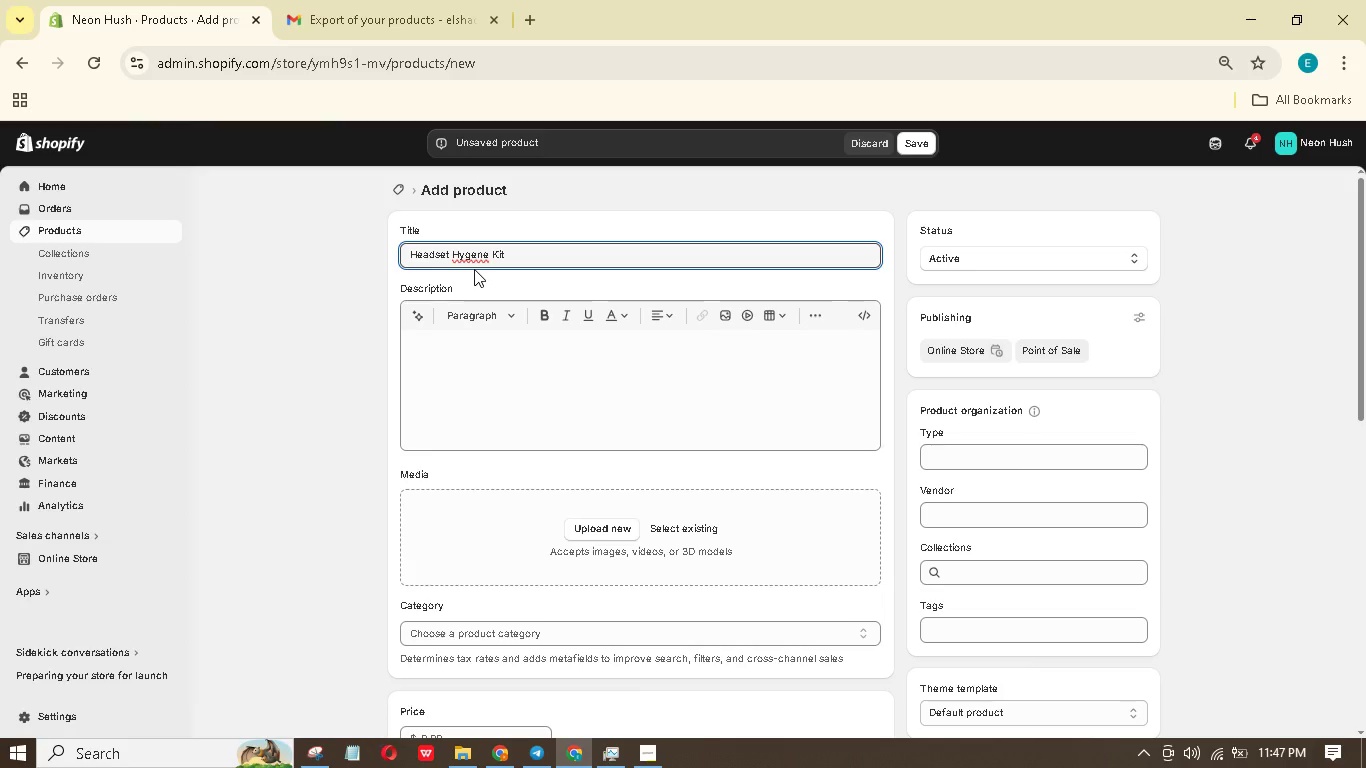 
left_click([470, 255])
 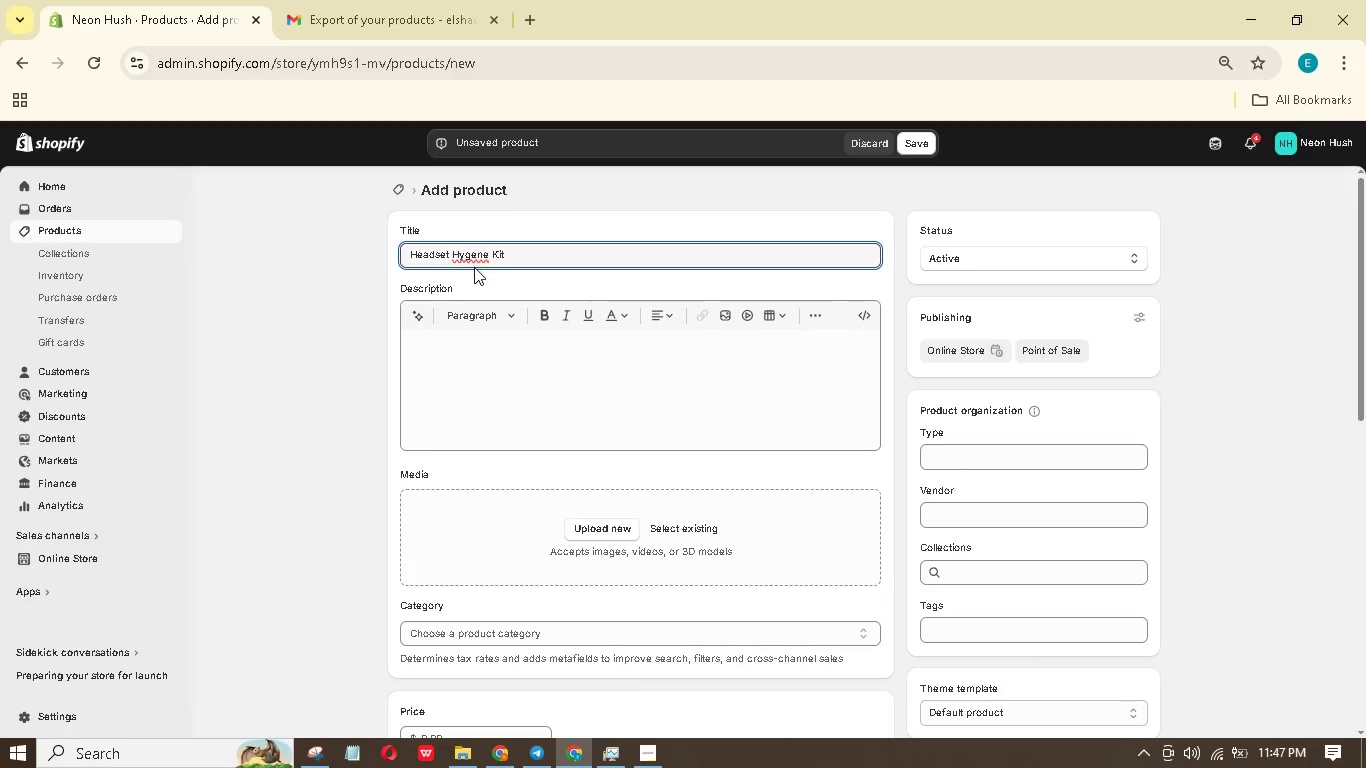 
key(I)
 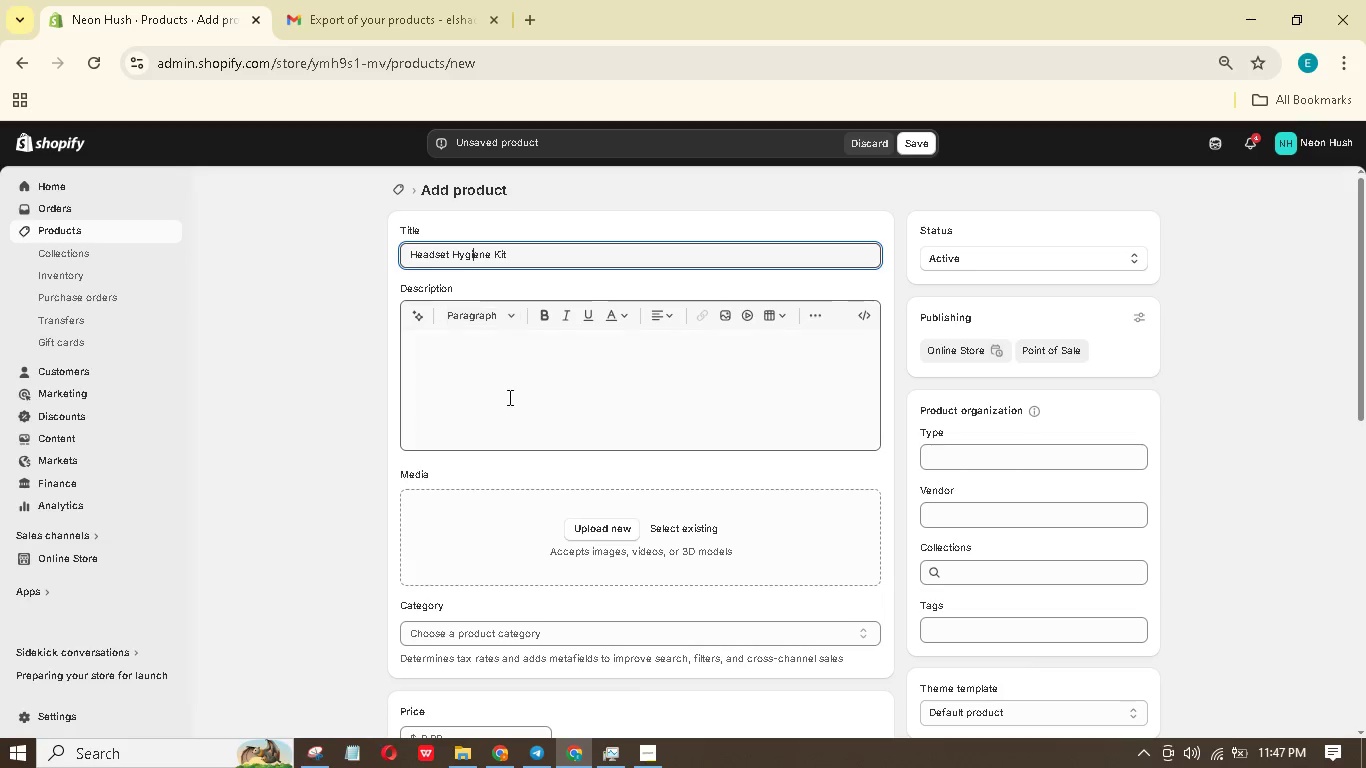 
left_click([508, 397])
 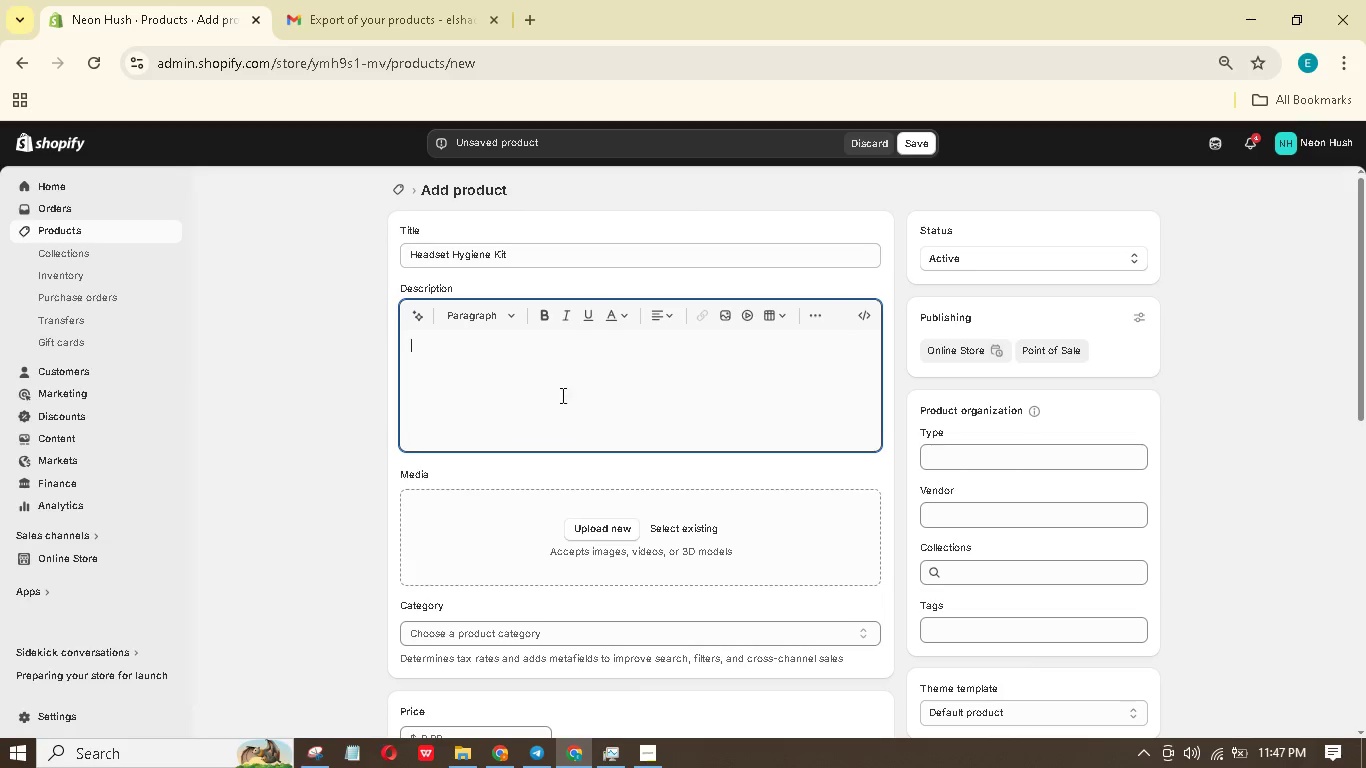 
left_click([958, 628])
 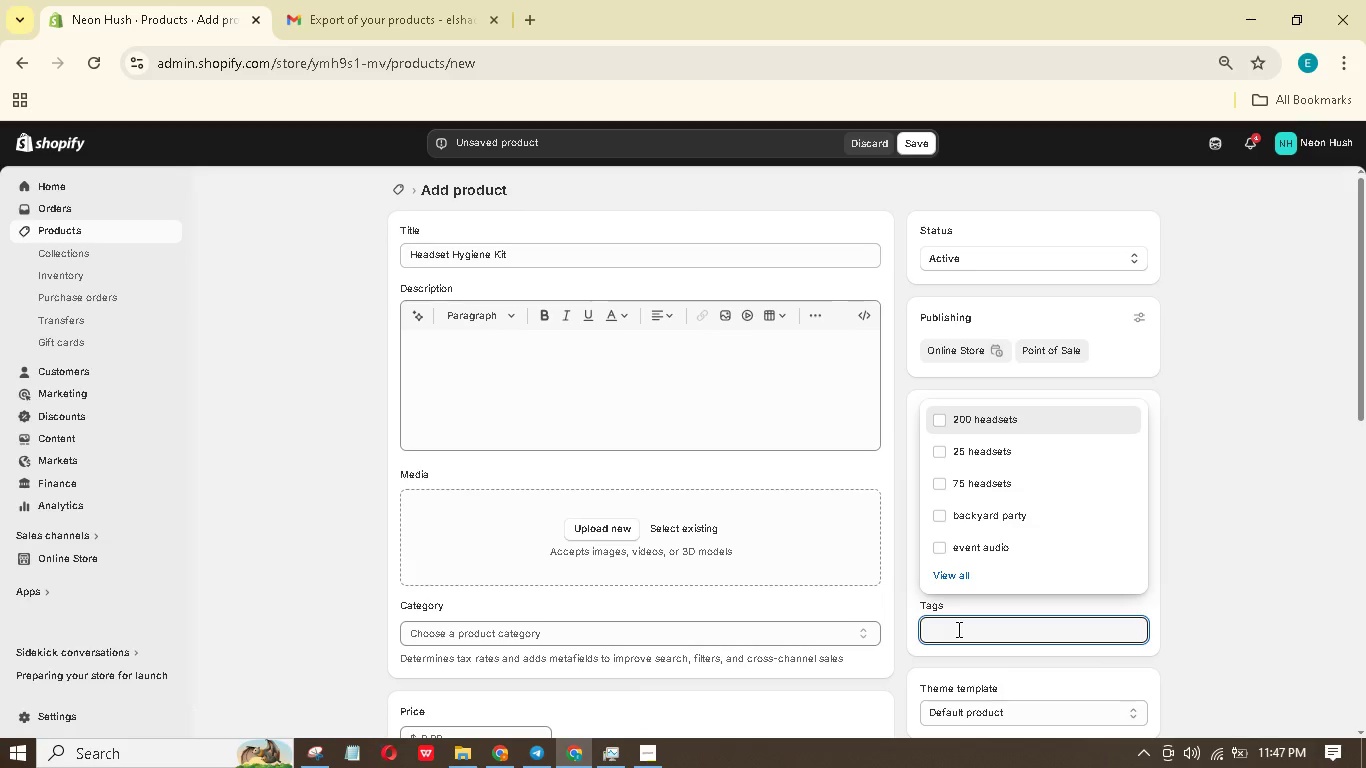 
type(silent disco hgiene )
 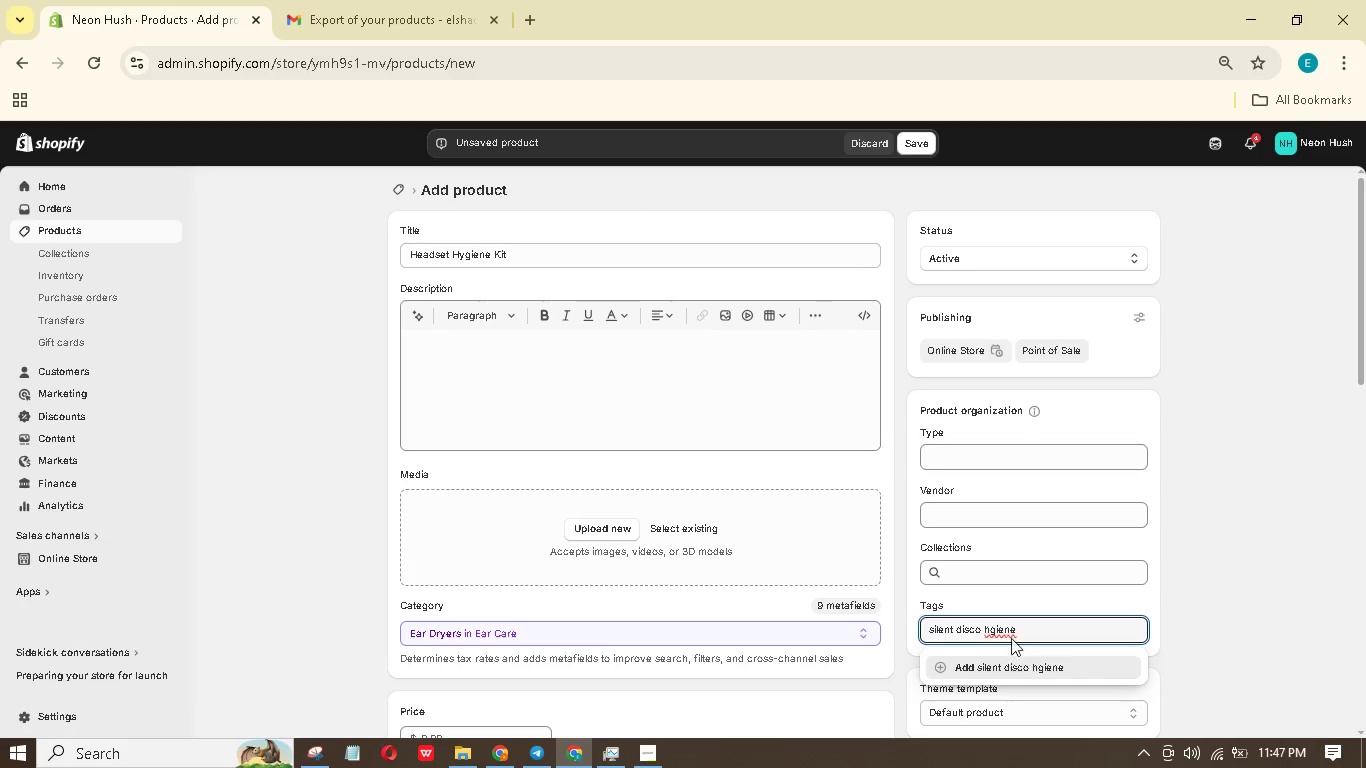 
wait(5.84)
 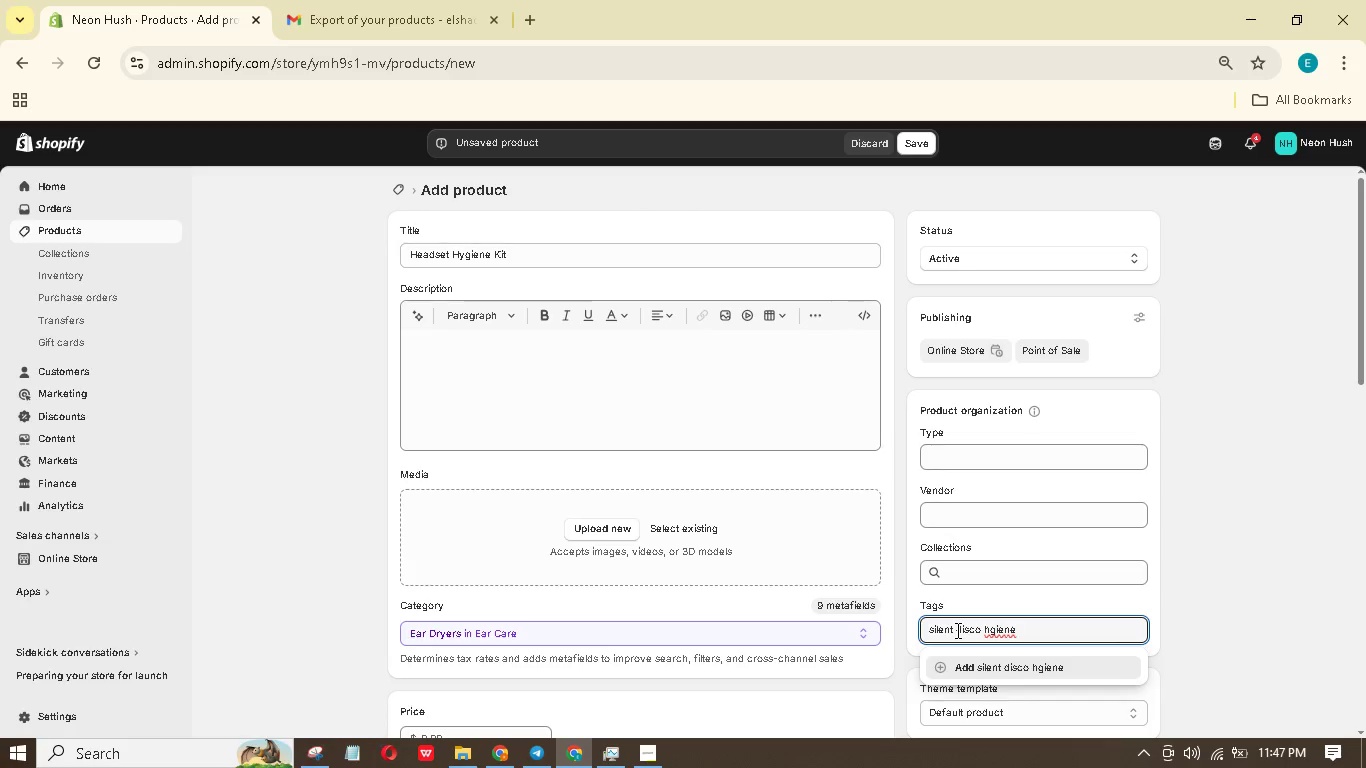 
left_click([992, 628])
 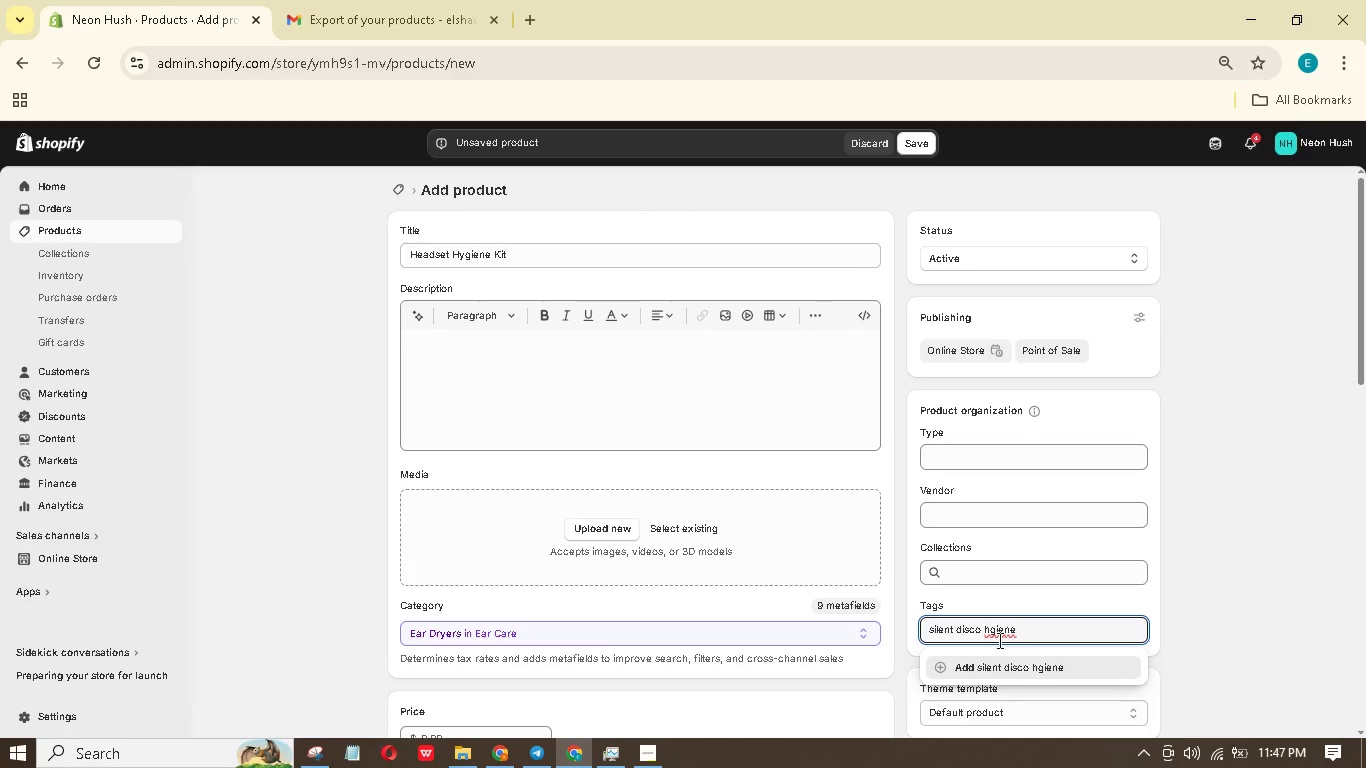 
key(Y)
 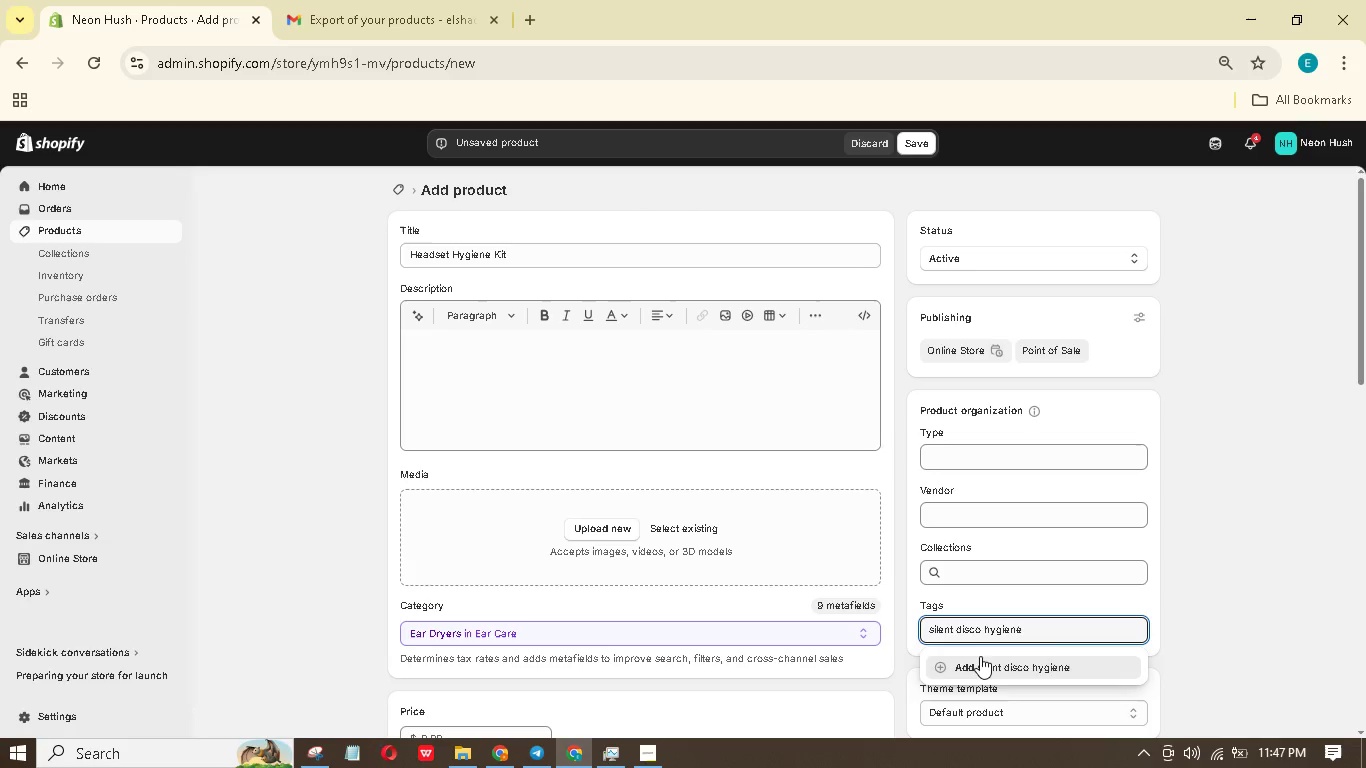 
key(Backspace)
 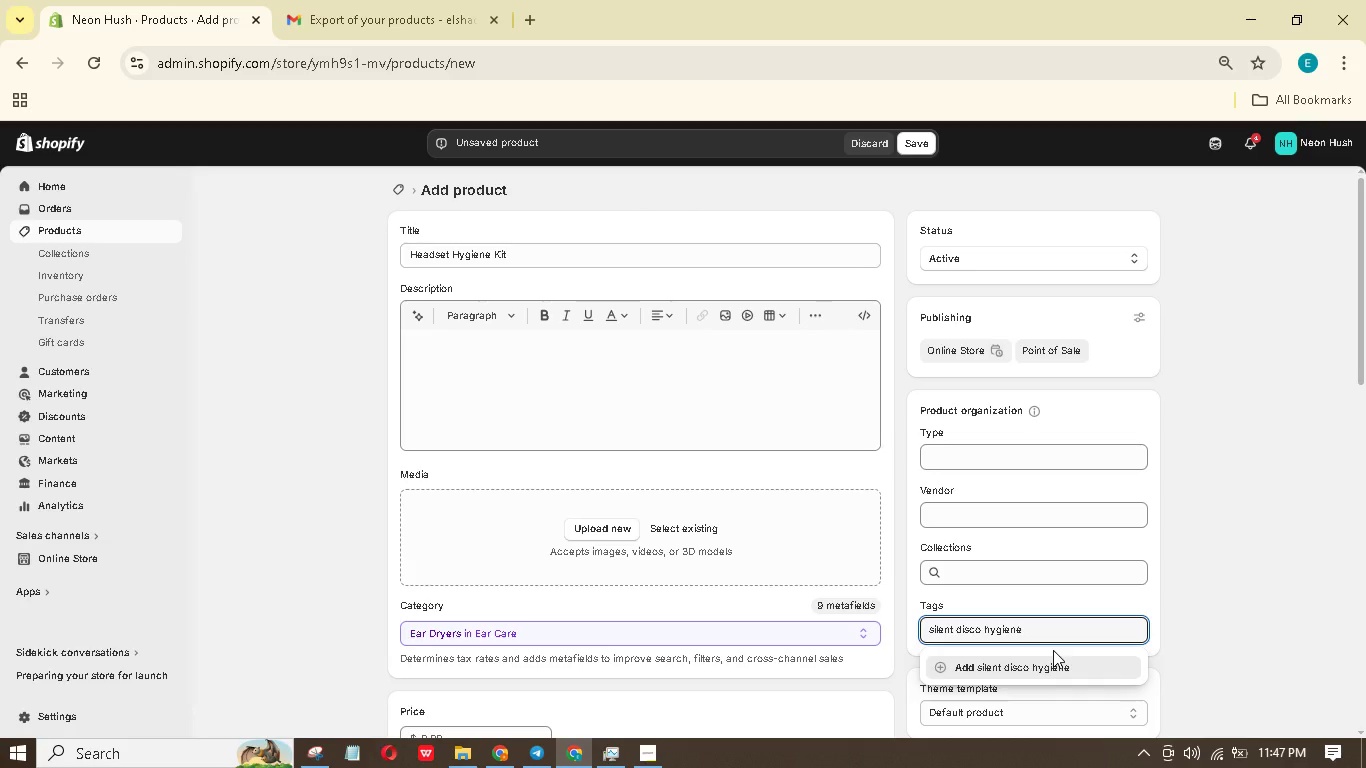 
key(Enter)
 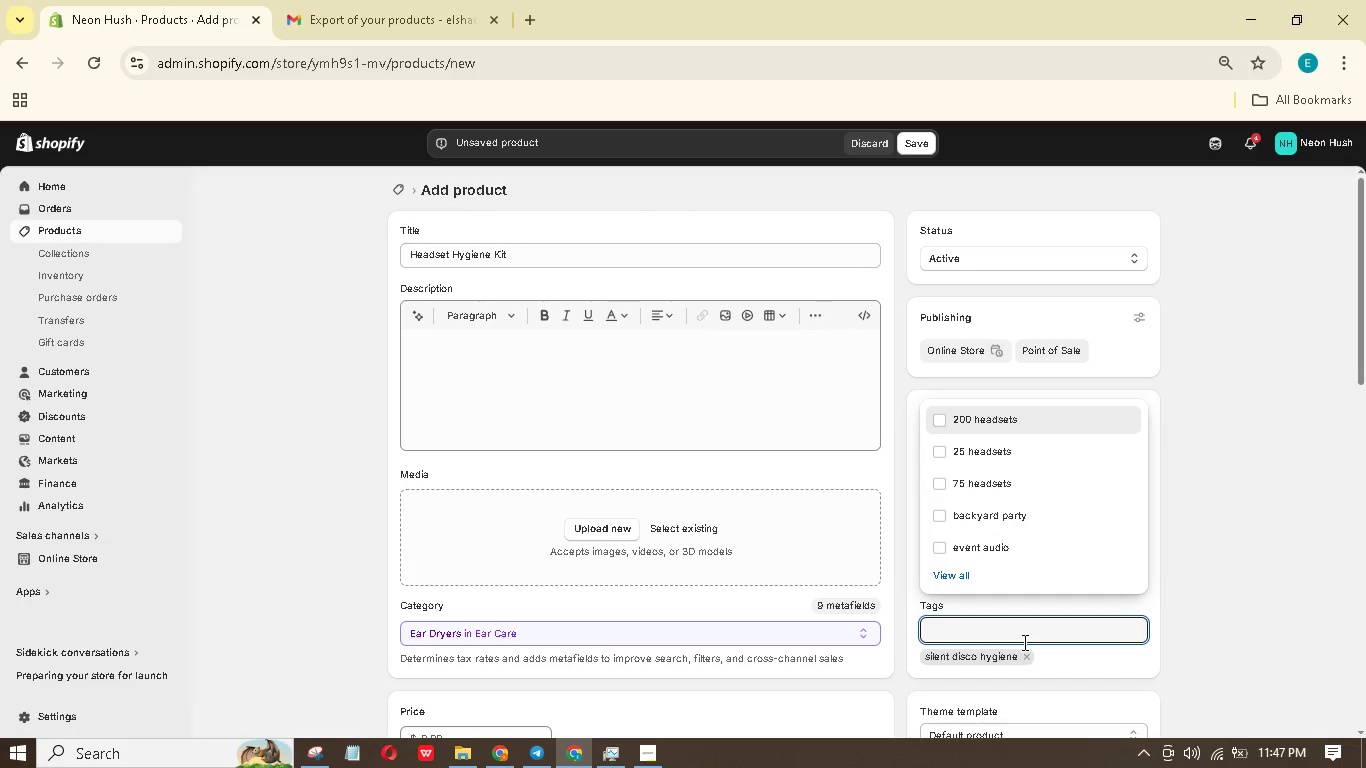 
type(rarbud covers)
 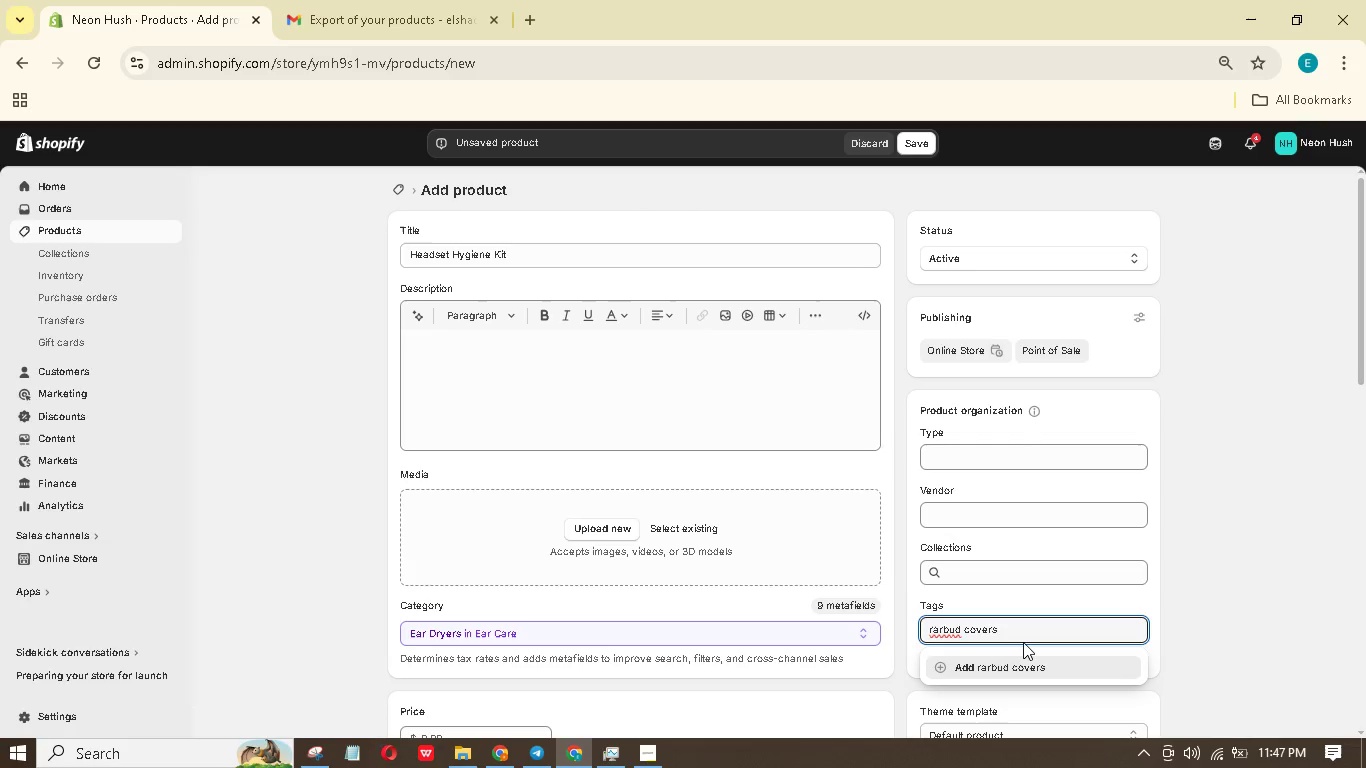 
hold_key(key=ArrowLeft, duration=1.02)
 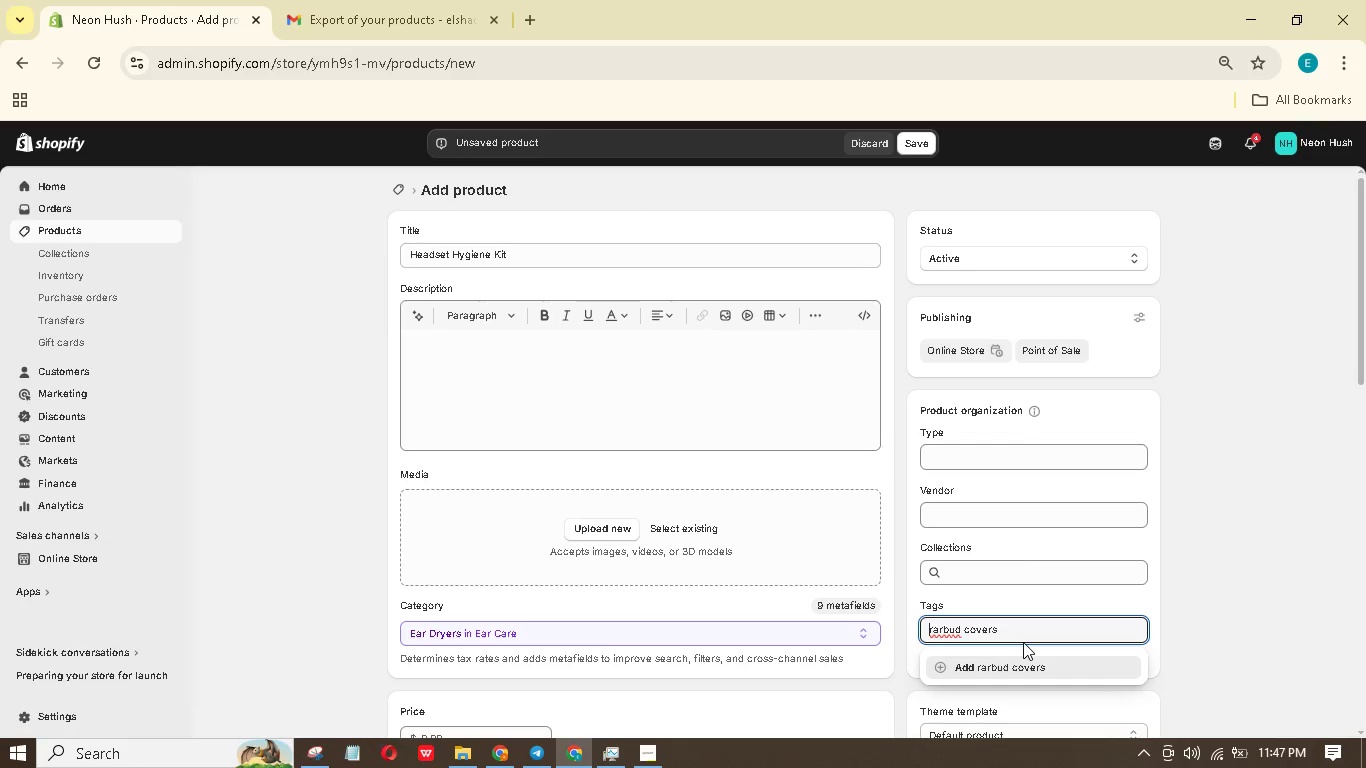 
key(ArrowRight)
 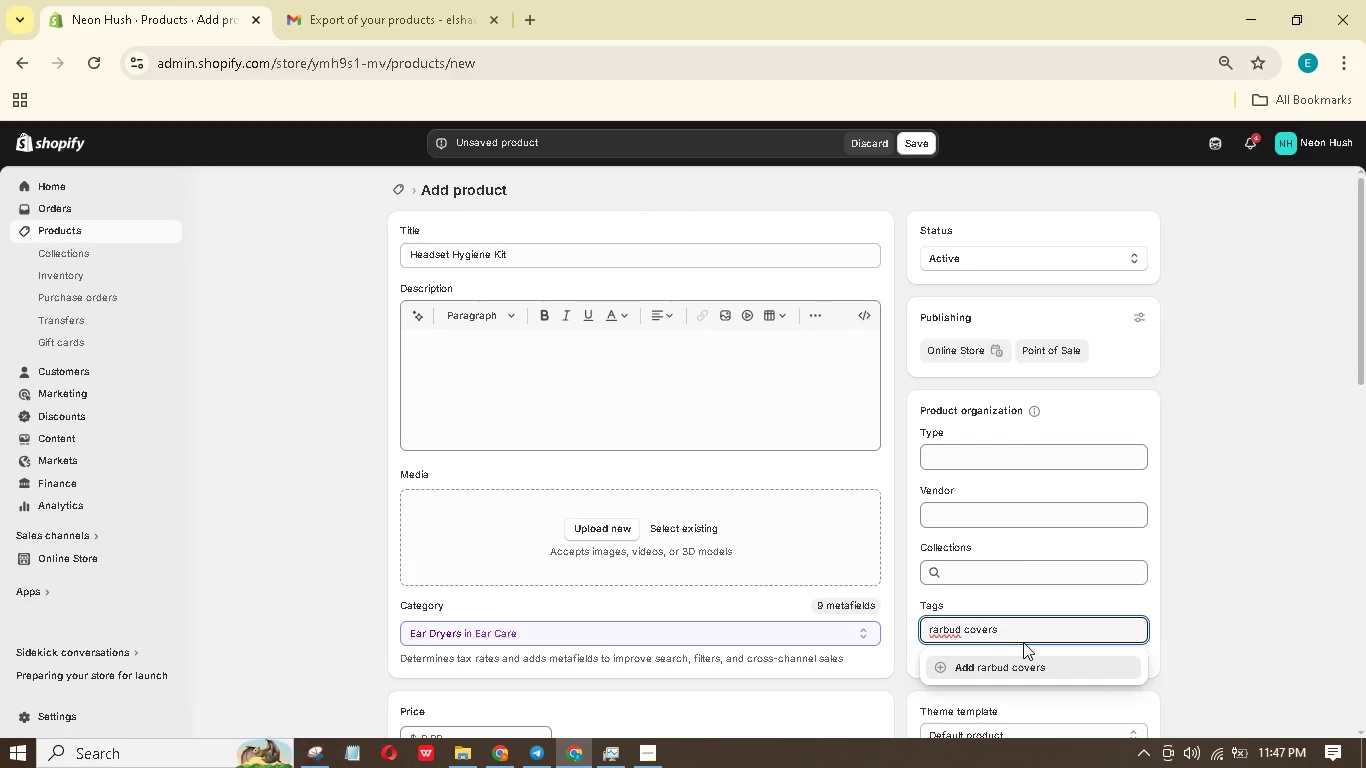 
key(Backspace)
 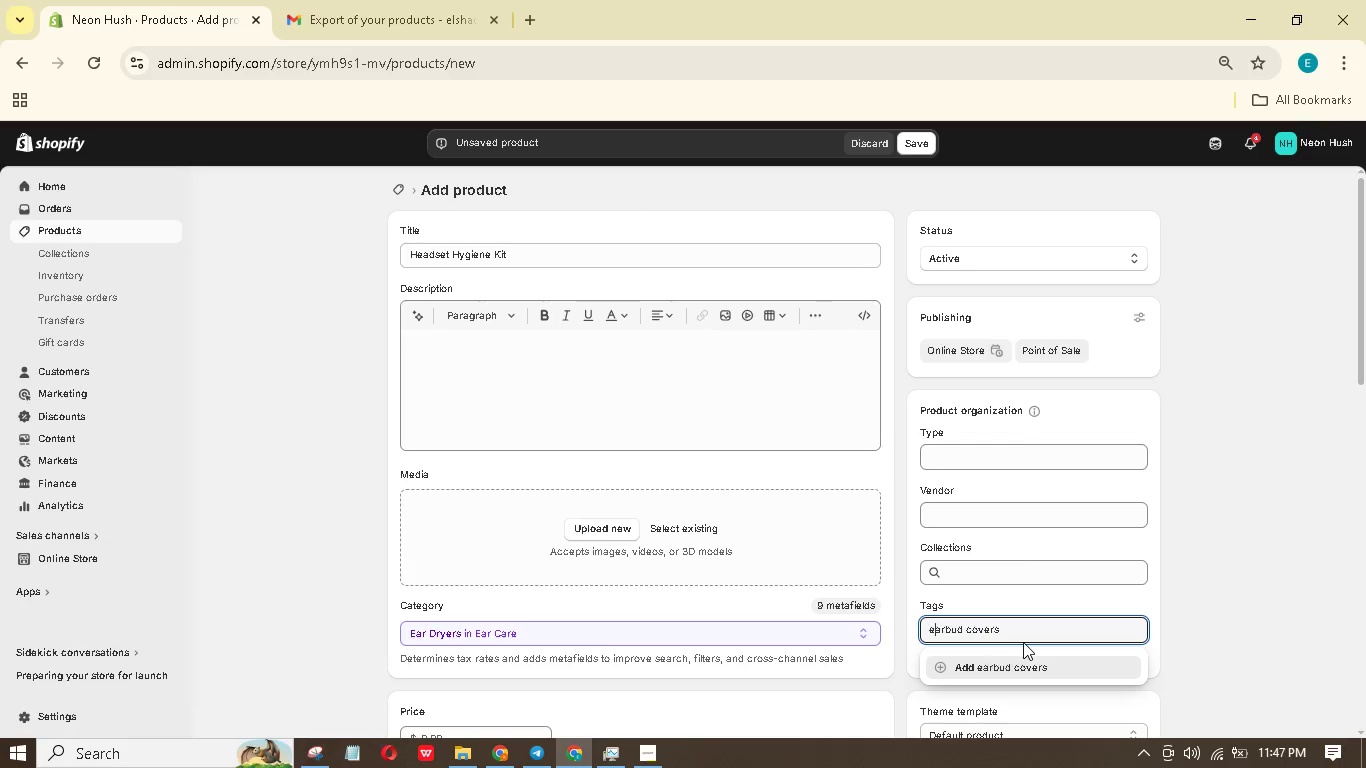 
key(E)
 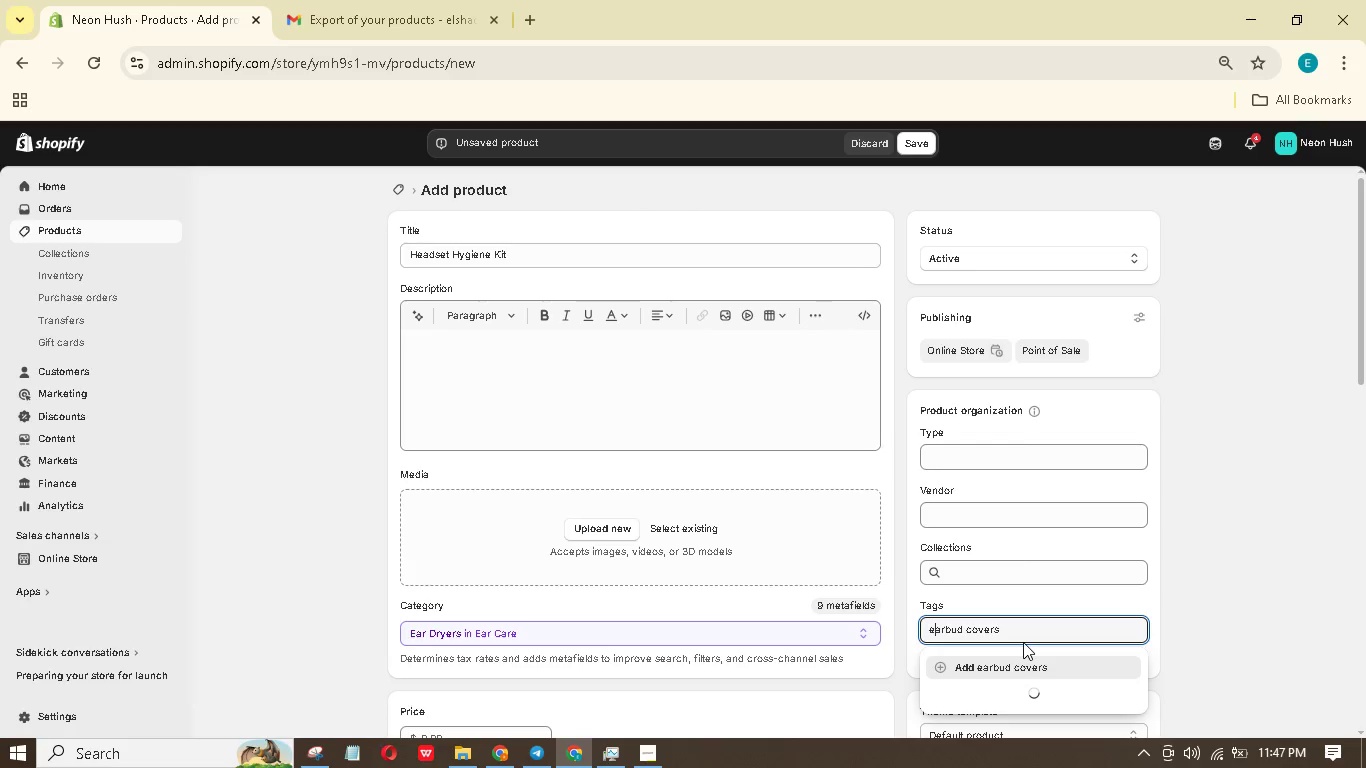 
hold_key(key=ArrowRight, duration=0.92)
 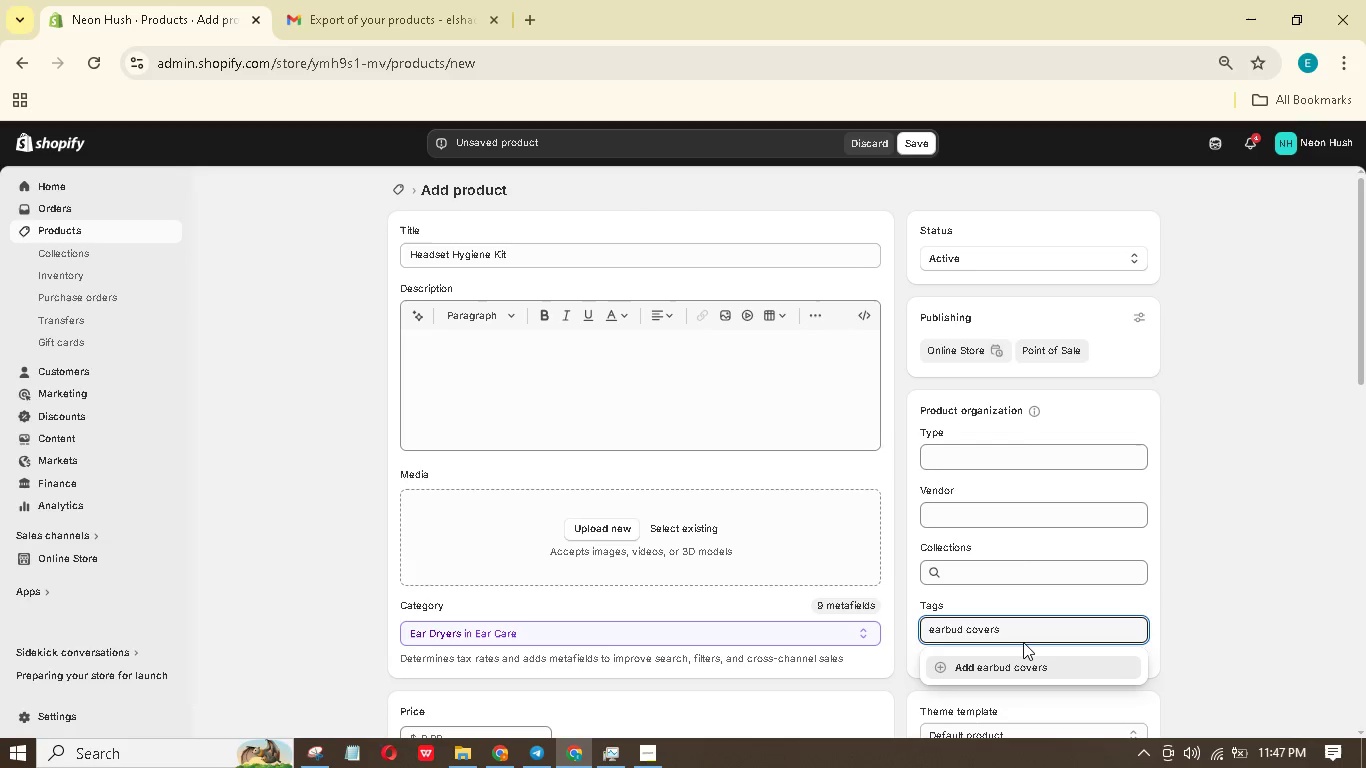 
key(Enter)
 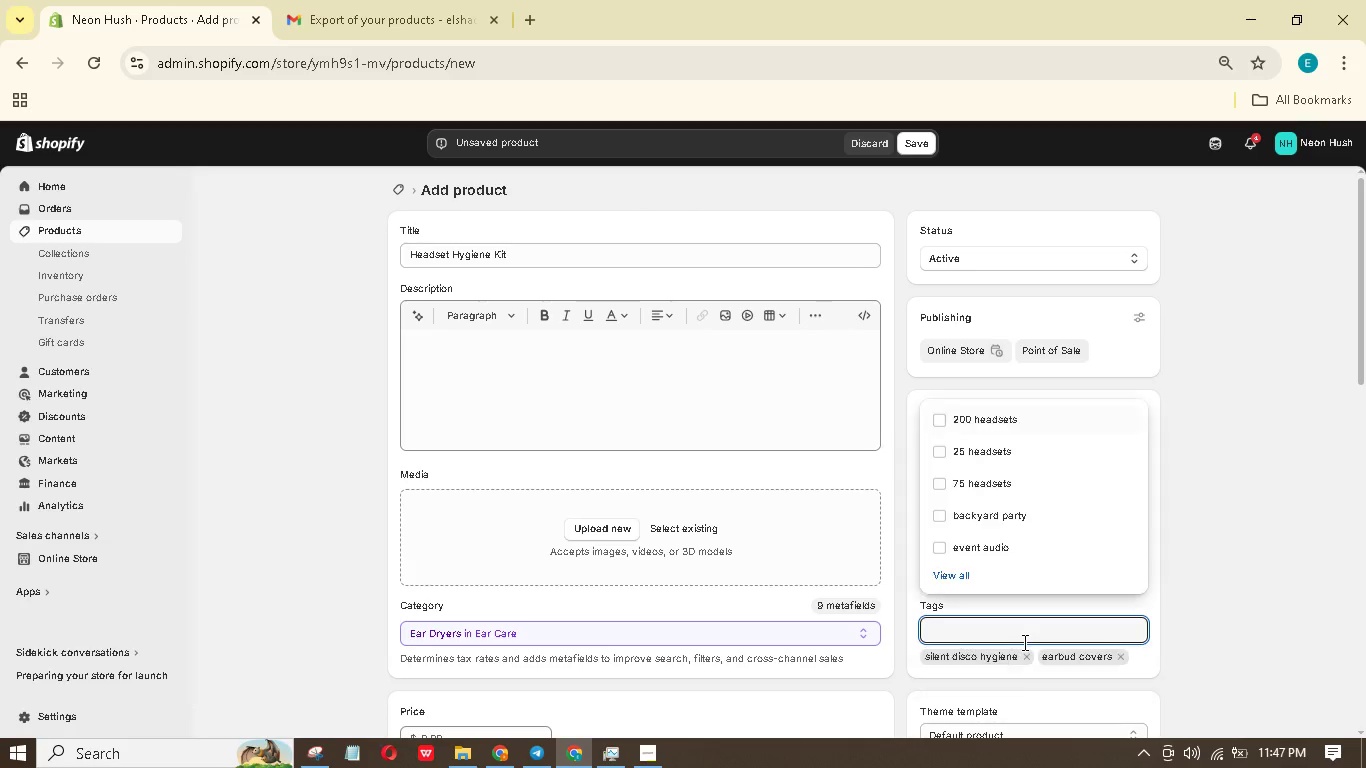 
type(add-on)
 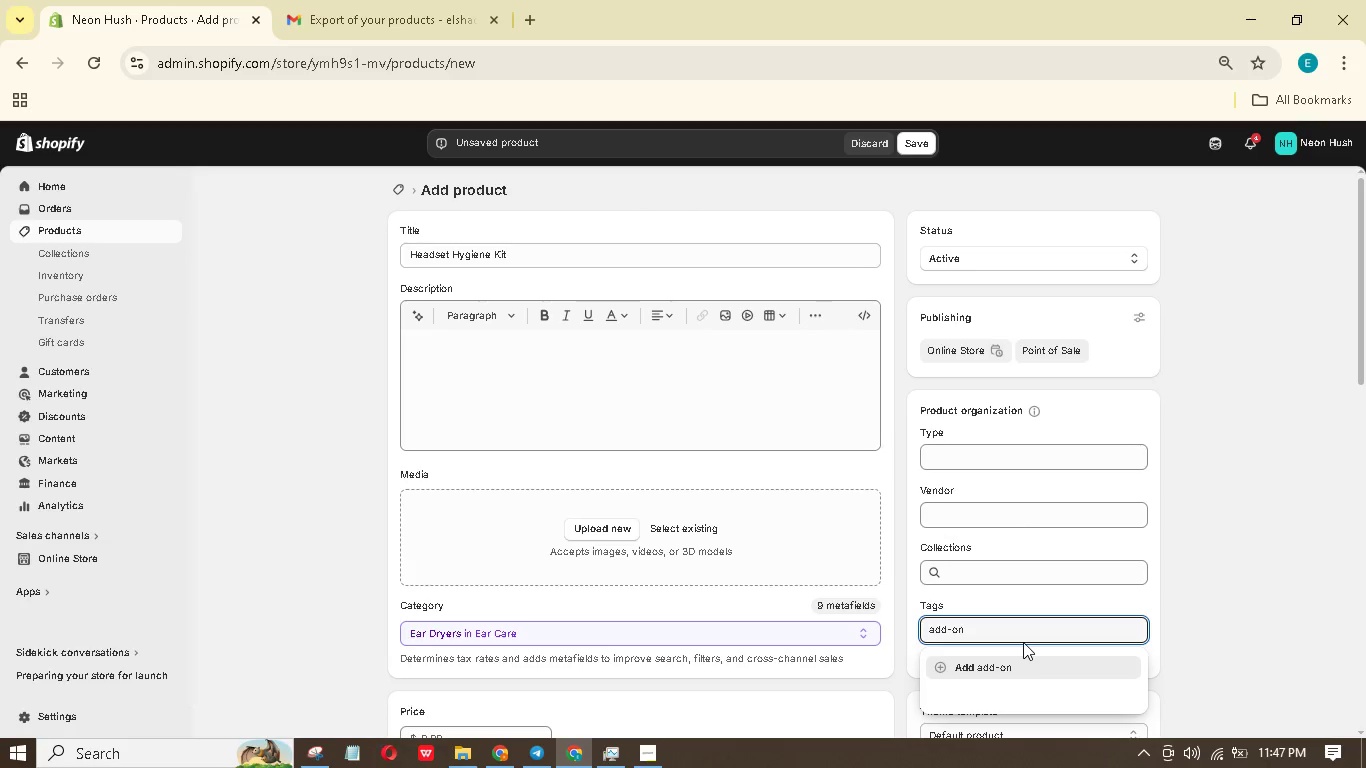 
key(Enter)
 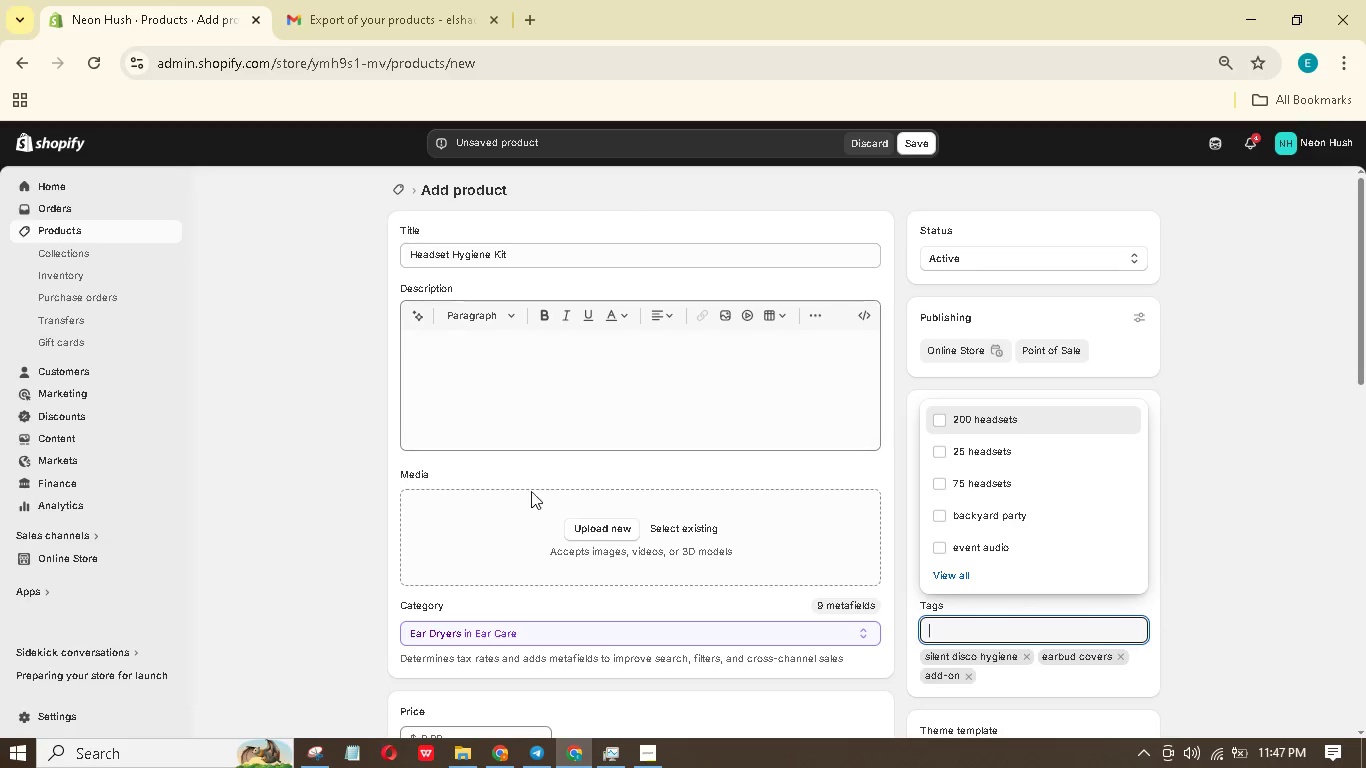 
scroll: coordinate [489, 686], scroll_direction: down, amount: 21.0
 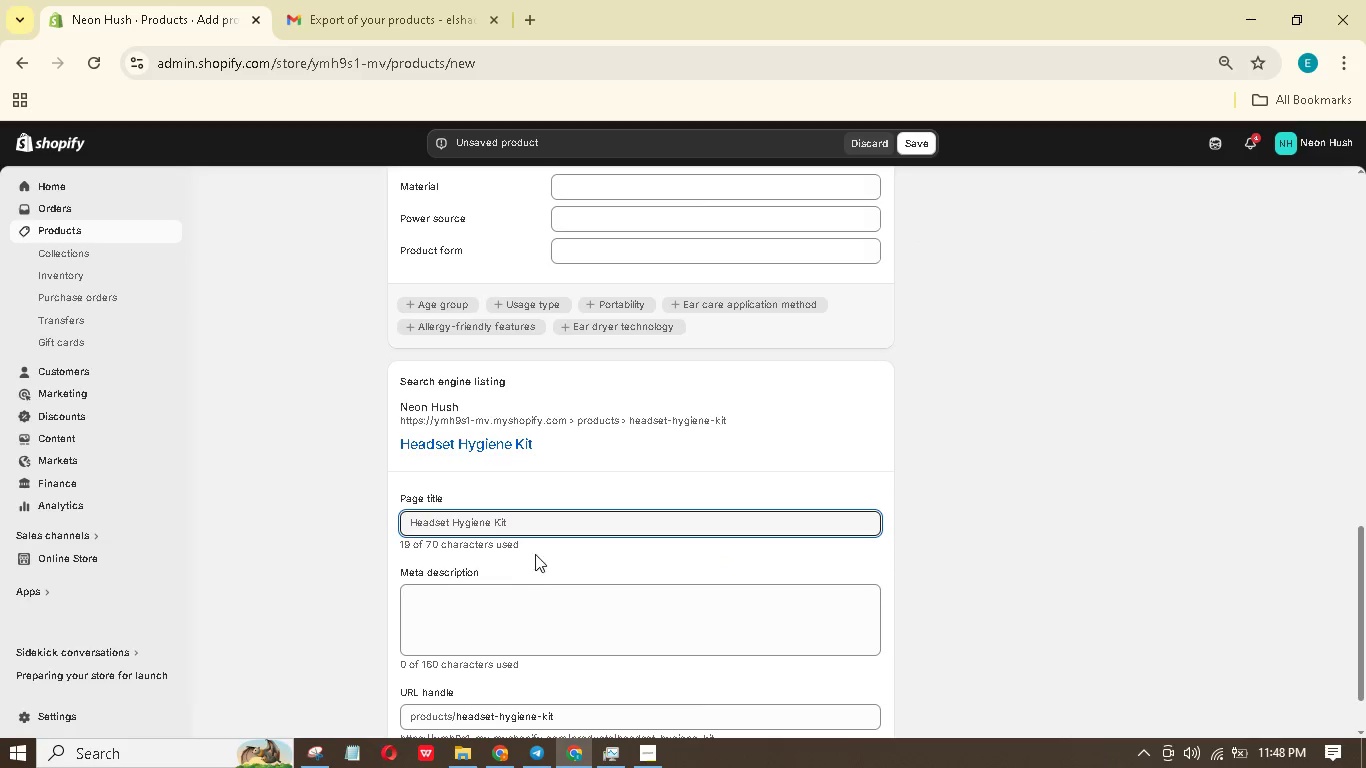 
left_click([543, 525])
 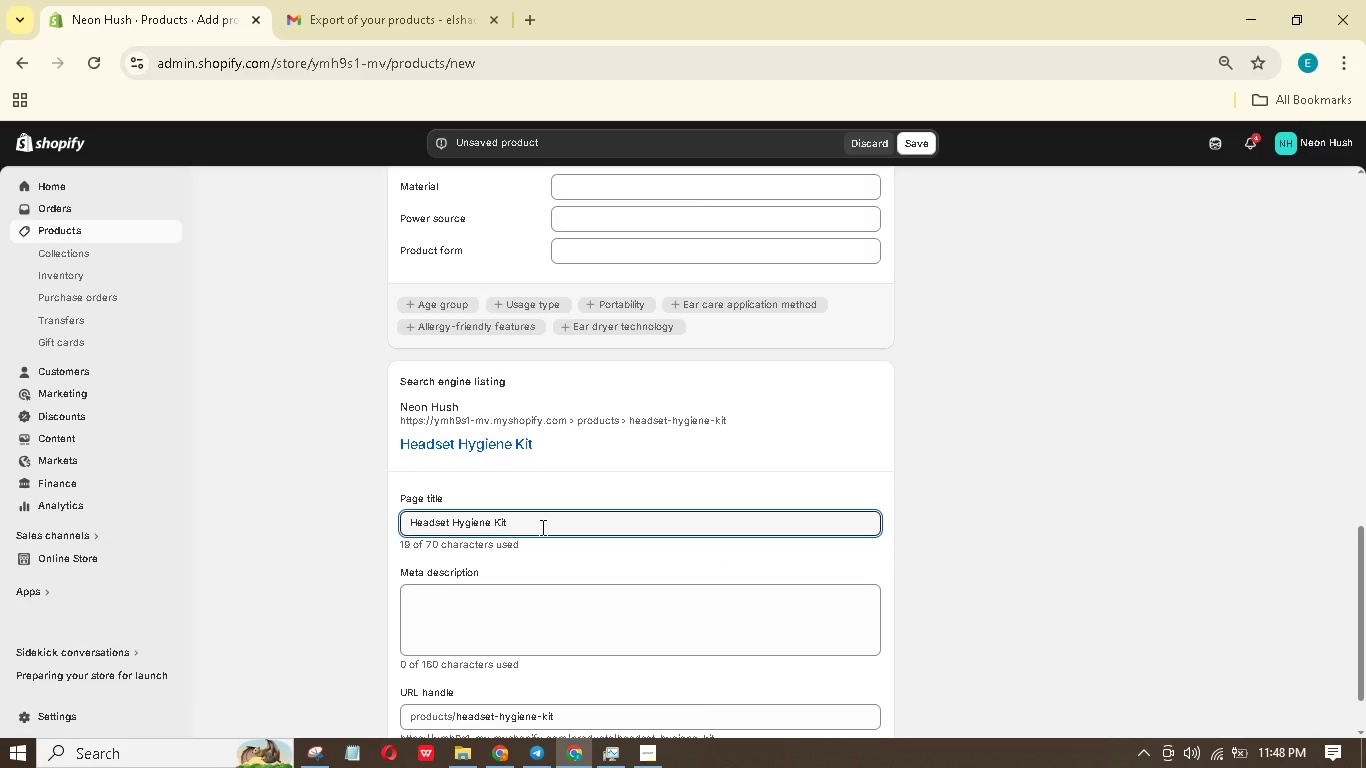 
key(Space)
 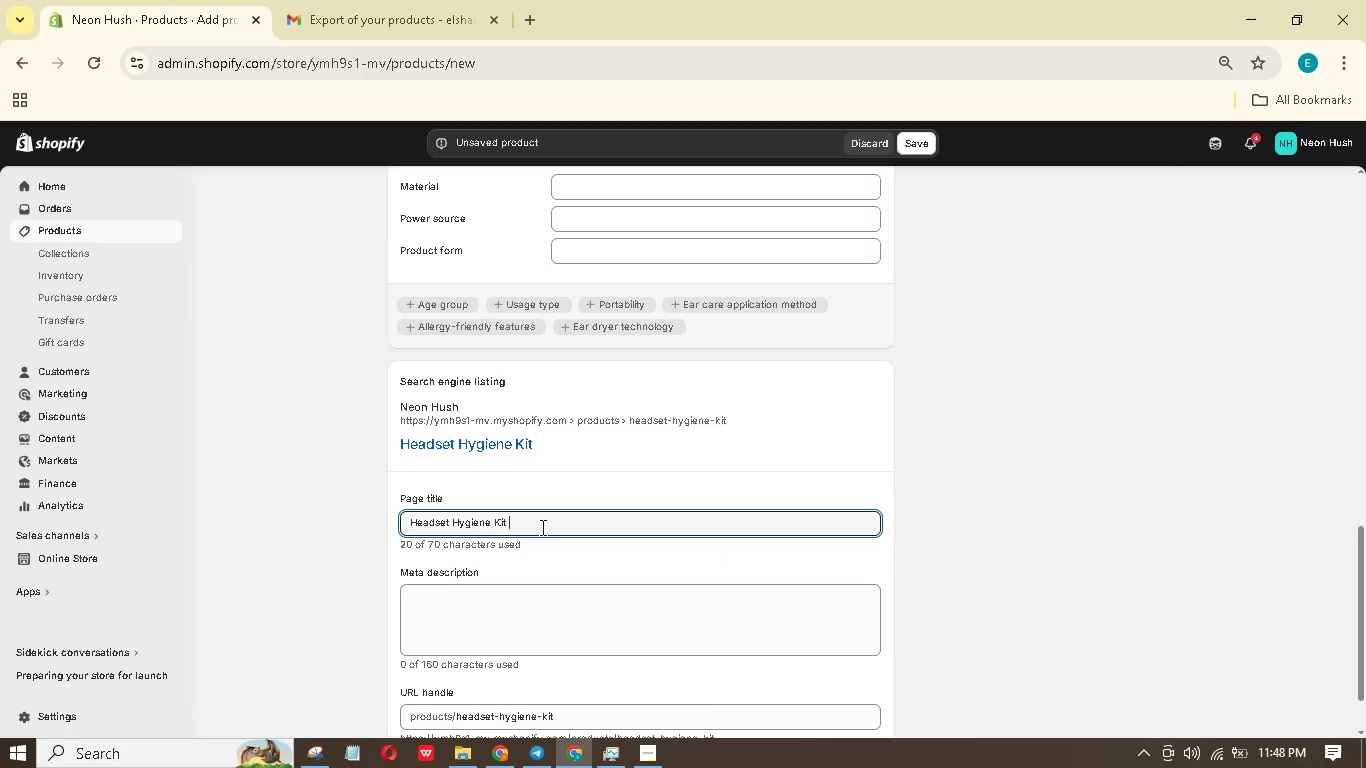 
key(Shift+ShiftRight)
 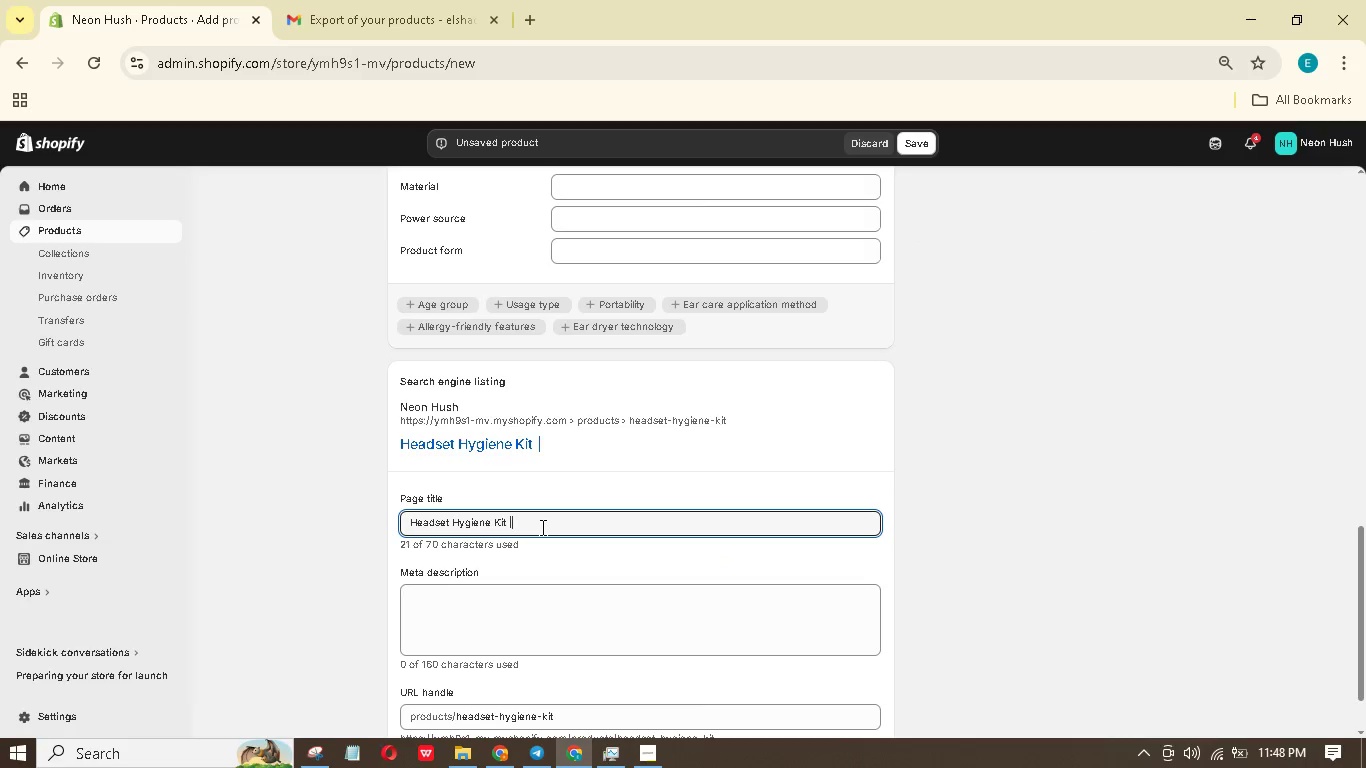 
key(Shift+Backslash)
 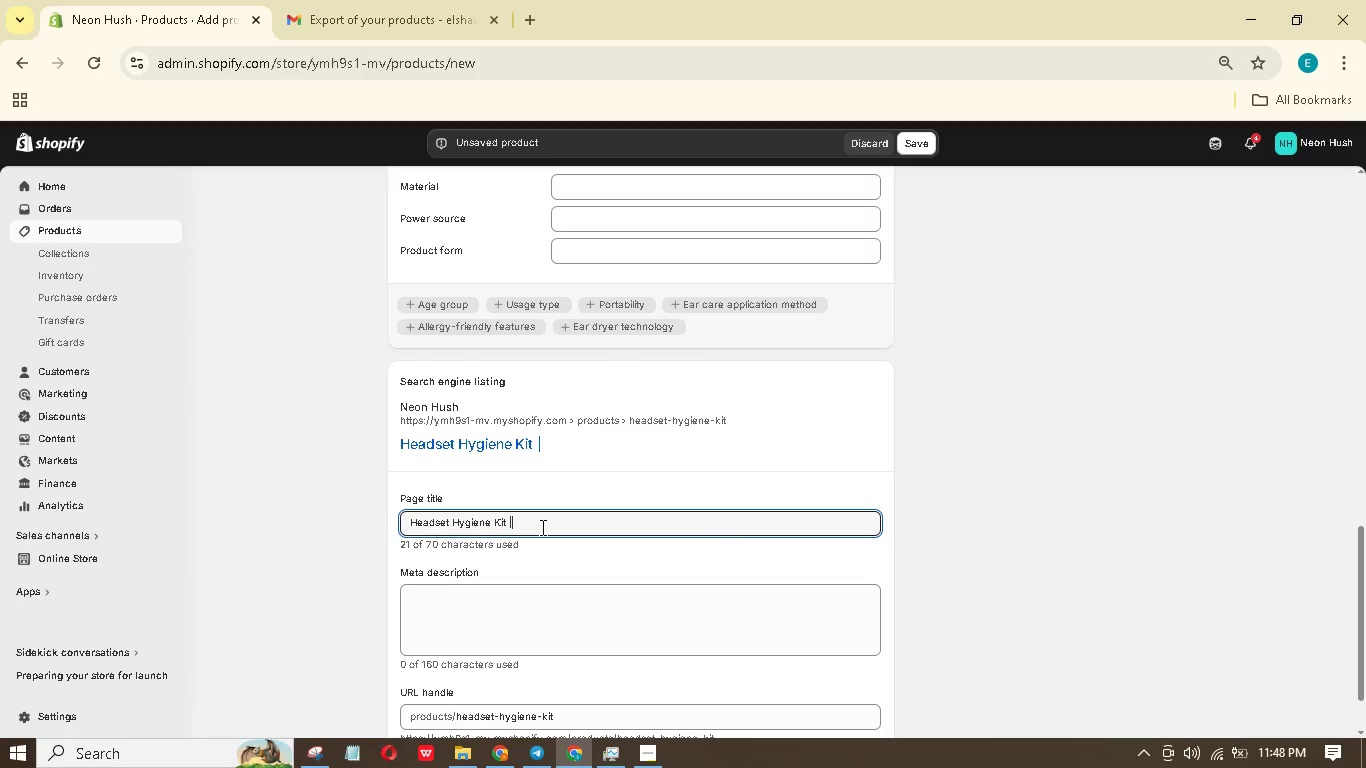 
key(Space)
 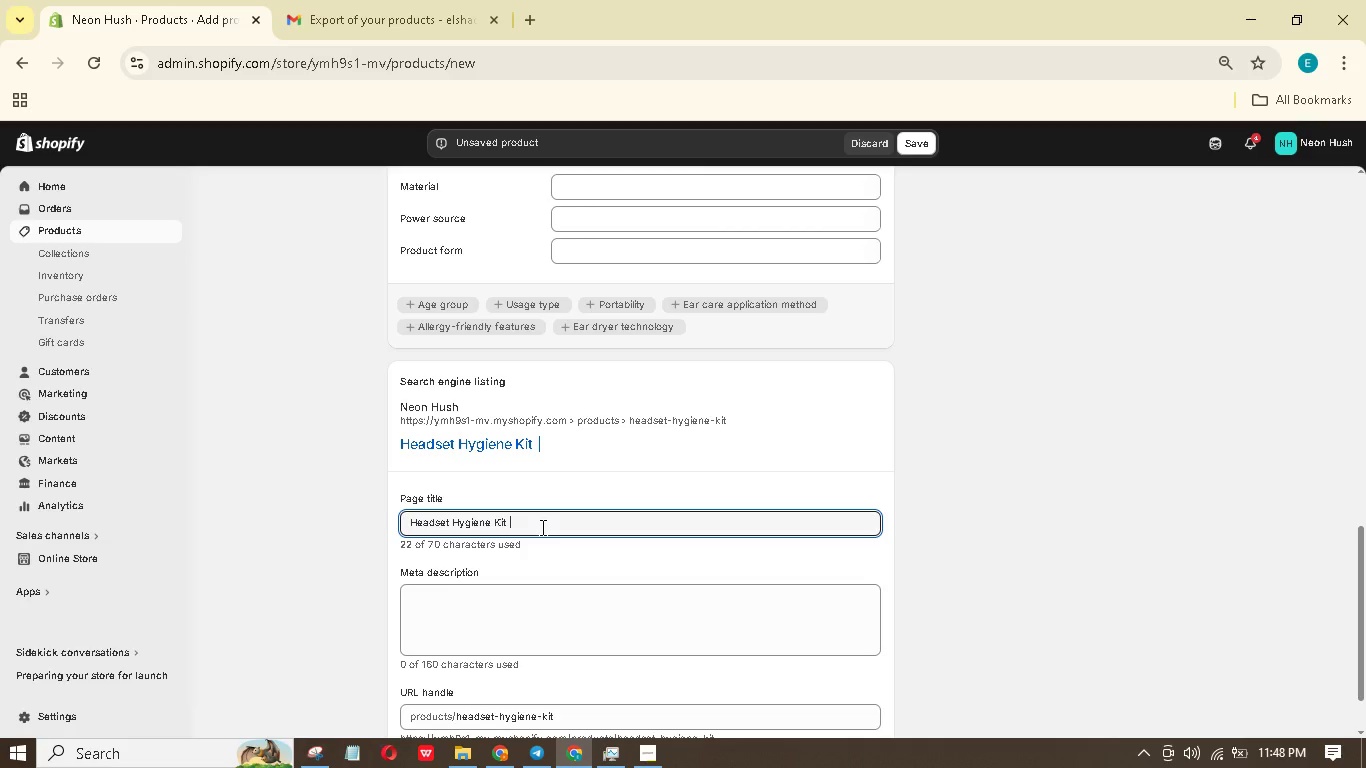 
type(Earbud Covers | )
 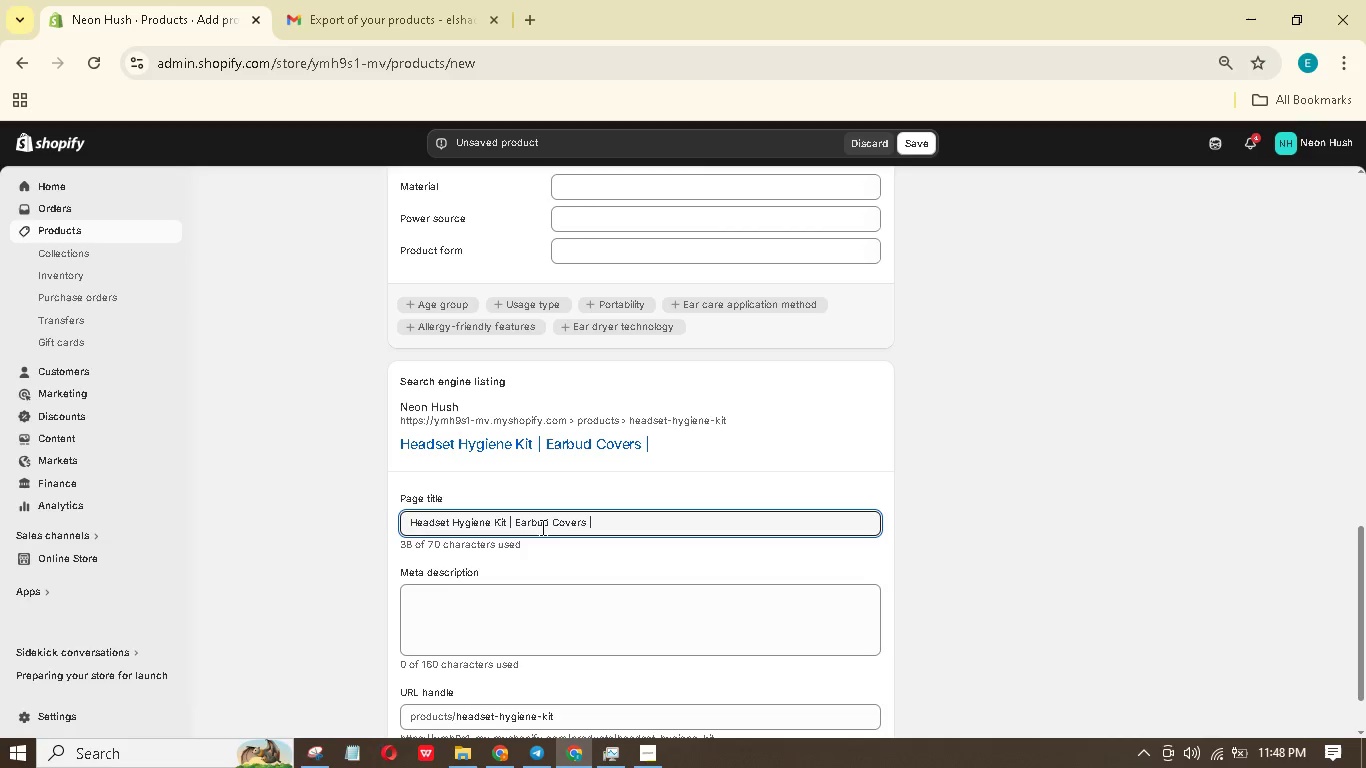 
wait(6.72)
 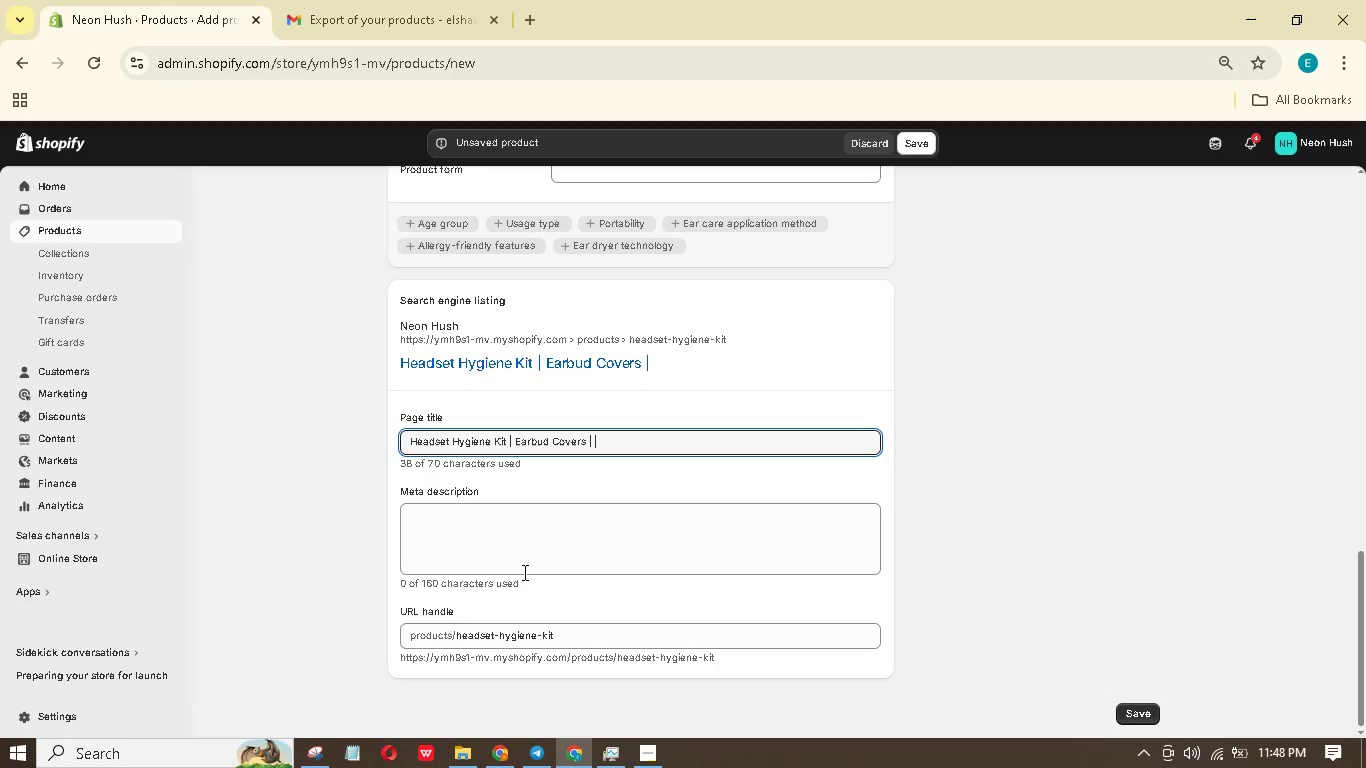 
left_click([528, 546])
 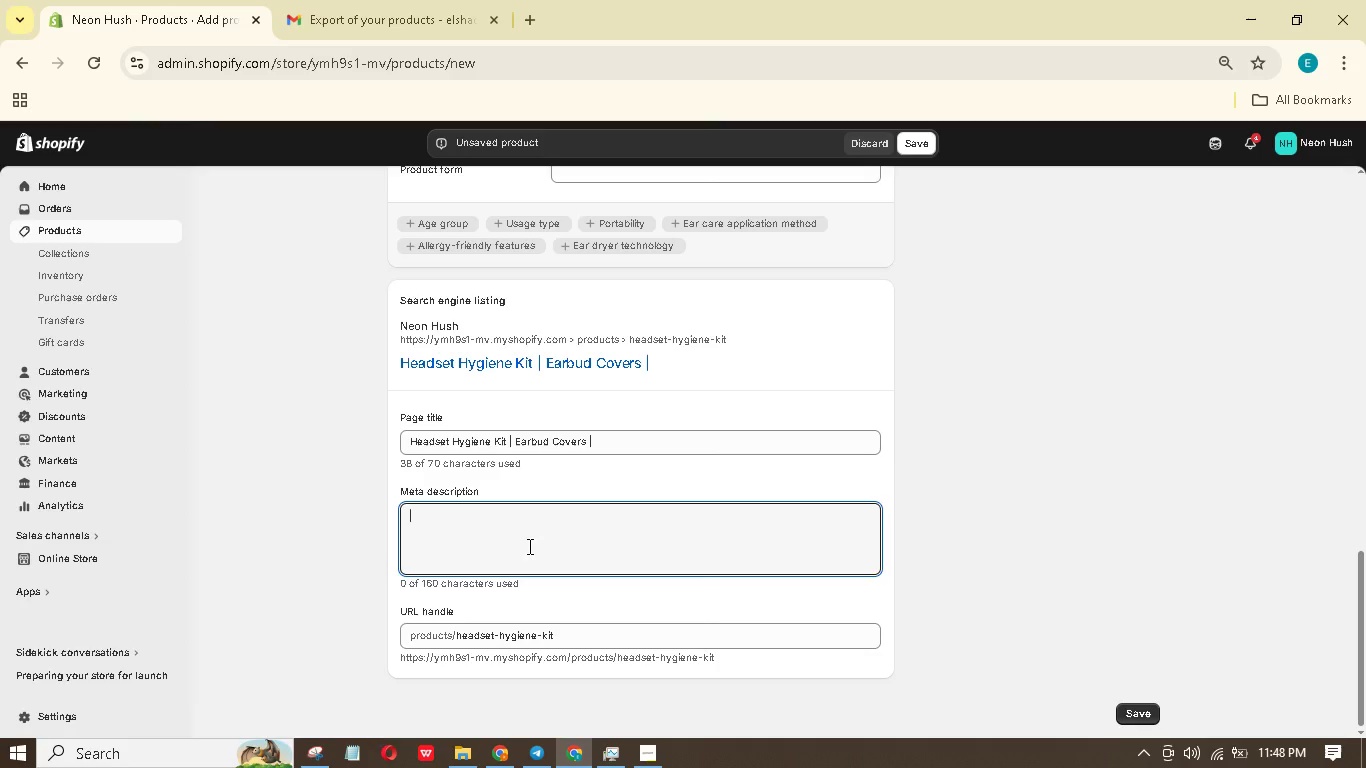 
scroll: coordinate [521, 575], scroll_direction: down, amount: 2.0
 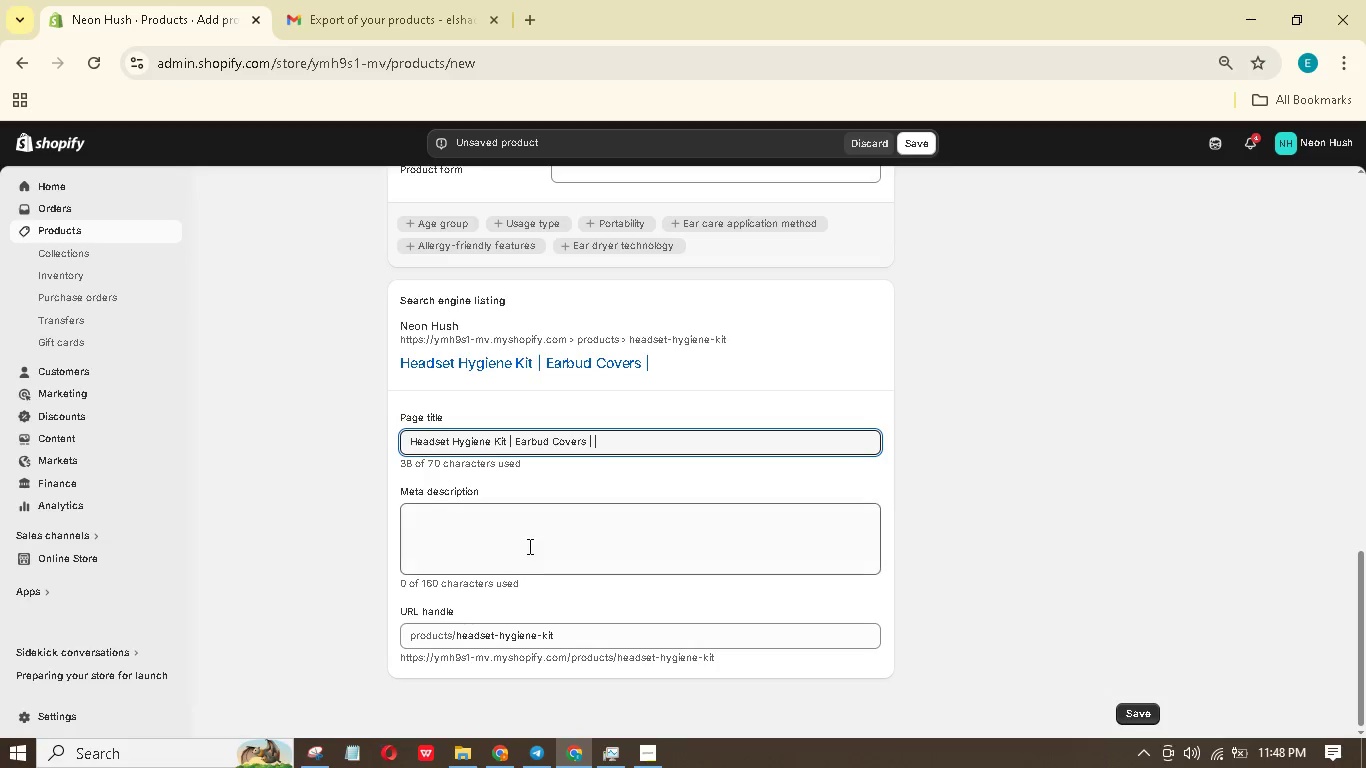 
type(%0 disposable earbud covers for silent disco headsets. Snitary, breathable, one-size. Essential for hygiene )
 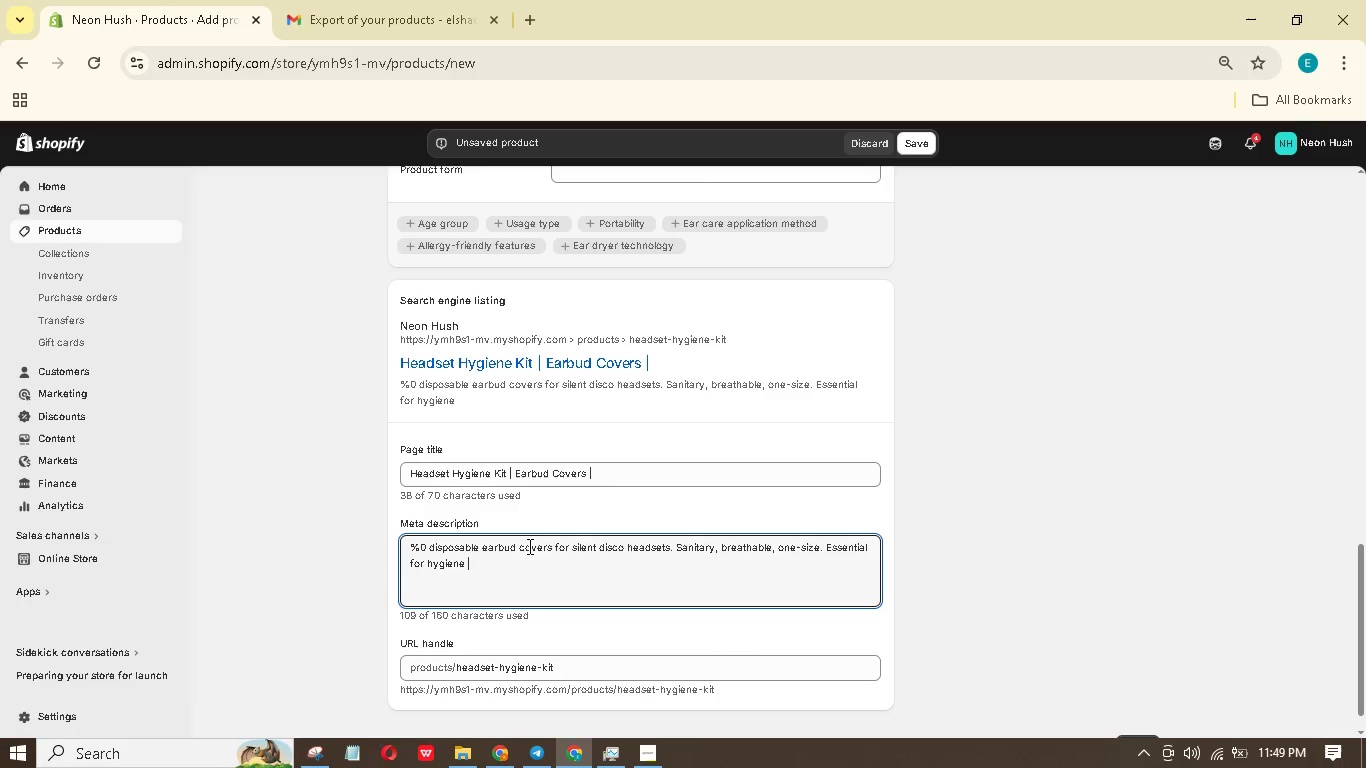 
wait(5.12)
 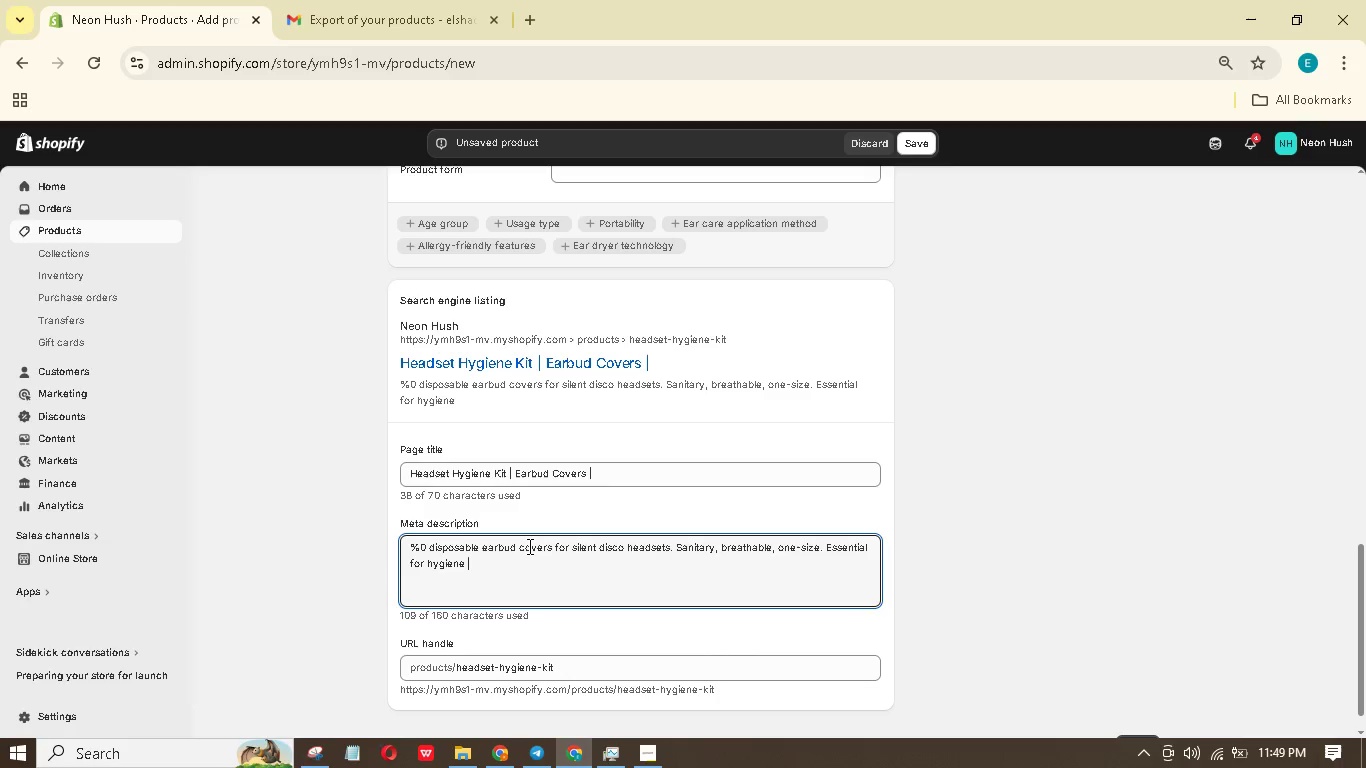 
type(-conscious events. Order now.)
 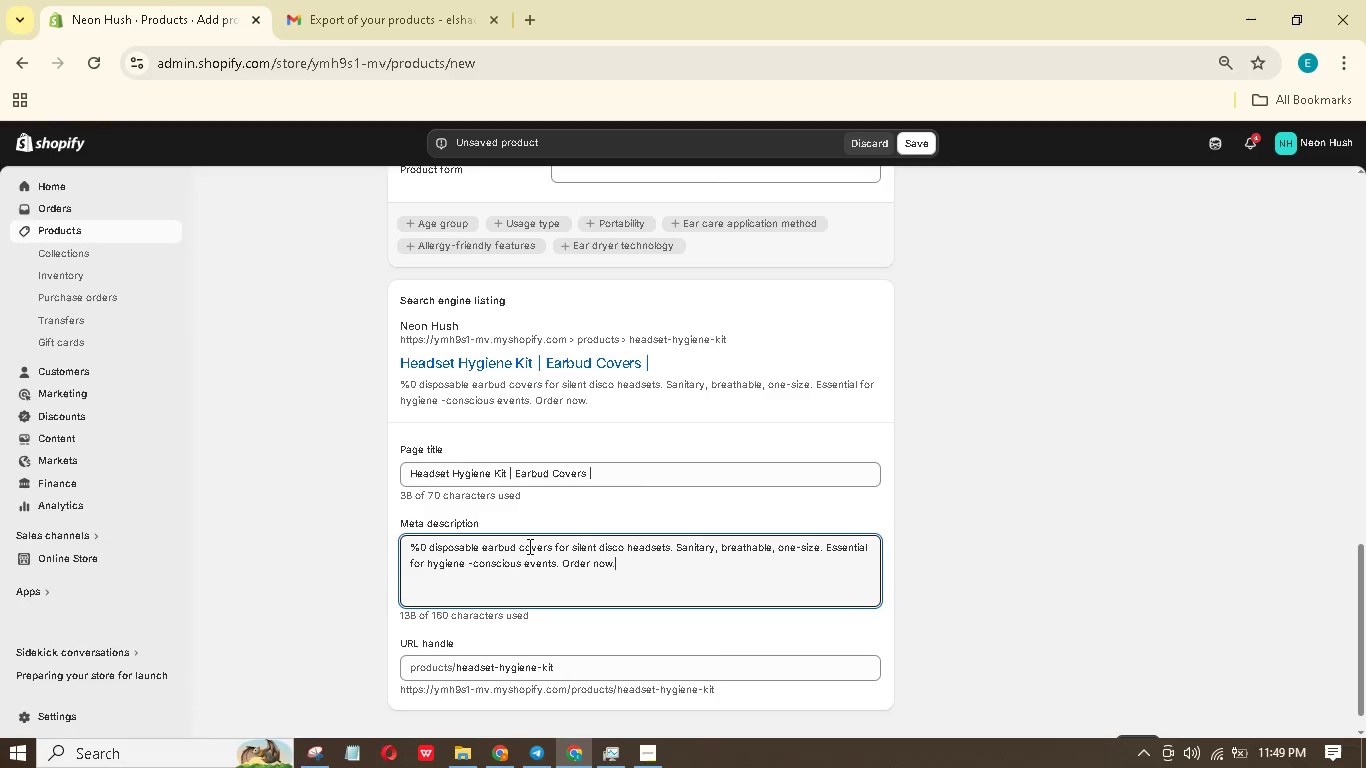 
wait(41.23)
 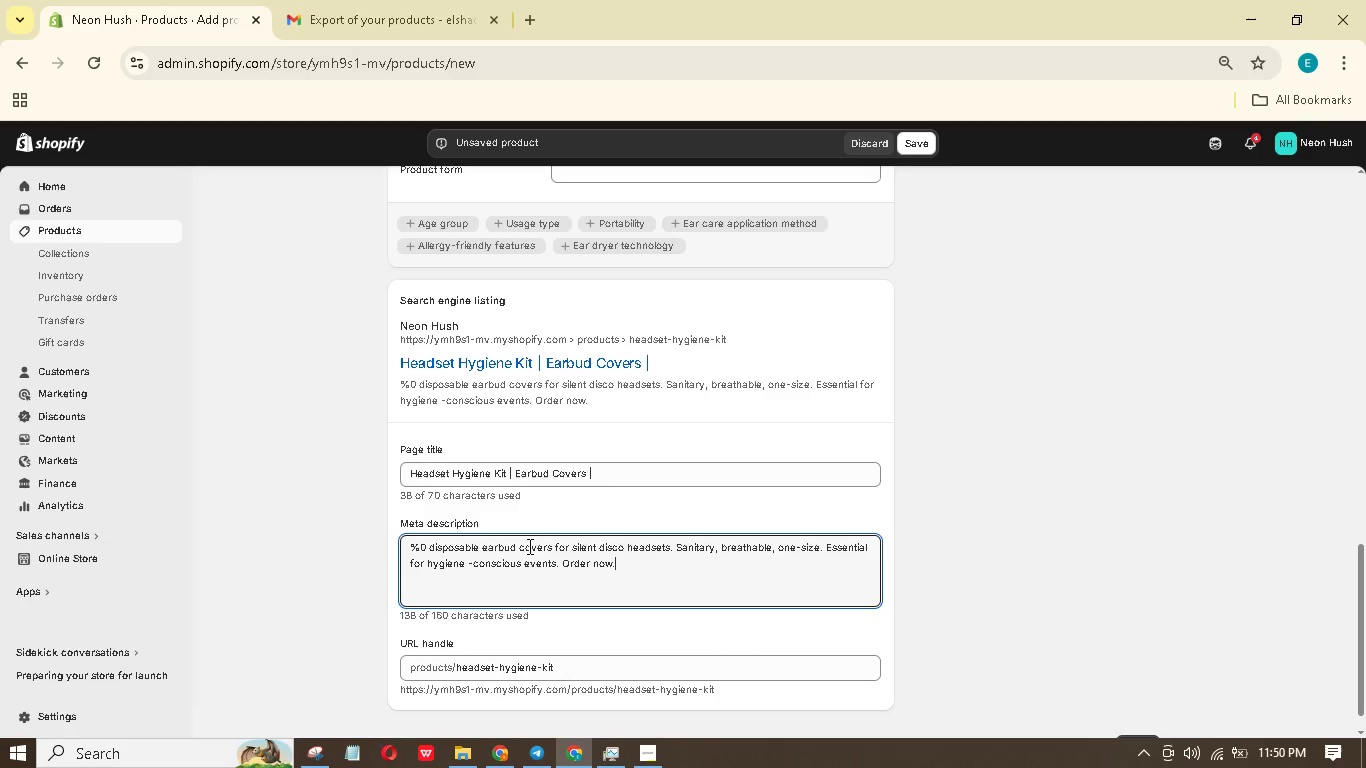 
scroll: coordinate [549, 476], scroll_direction: down, amount: 2.0
 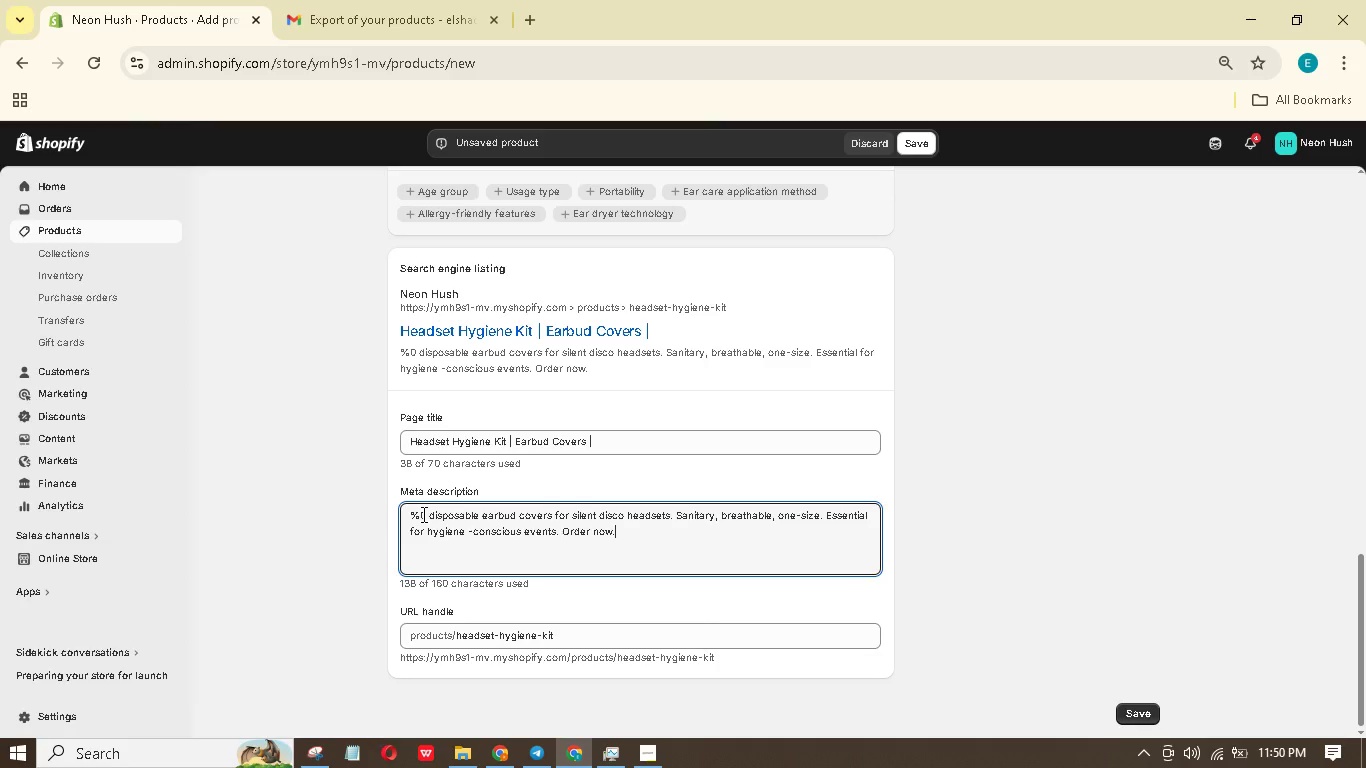 
double_click([421, 516])
 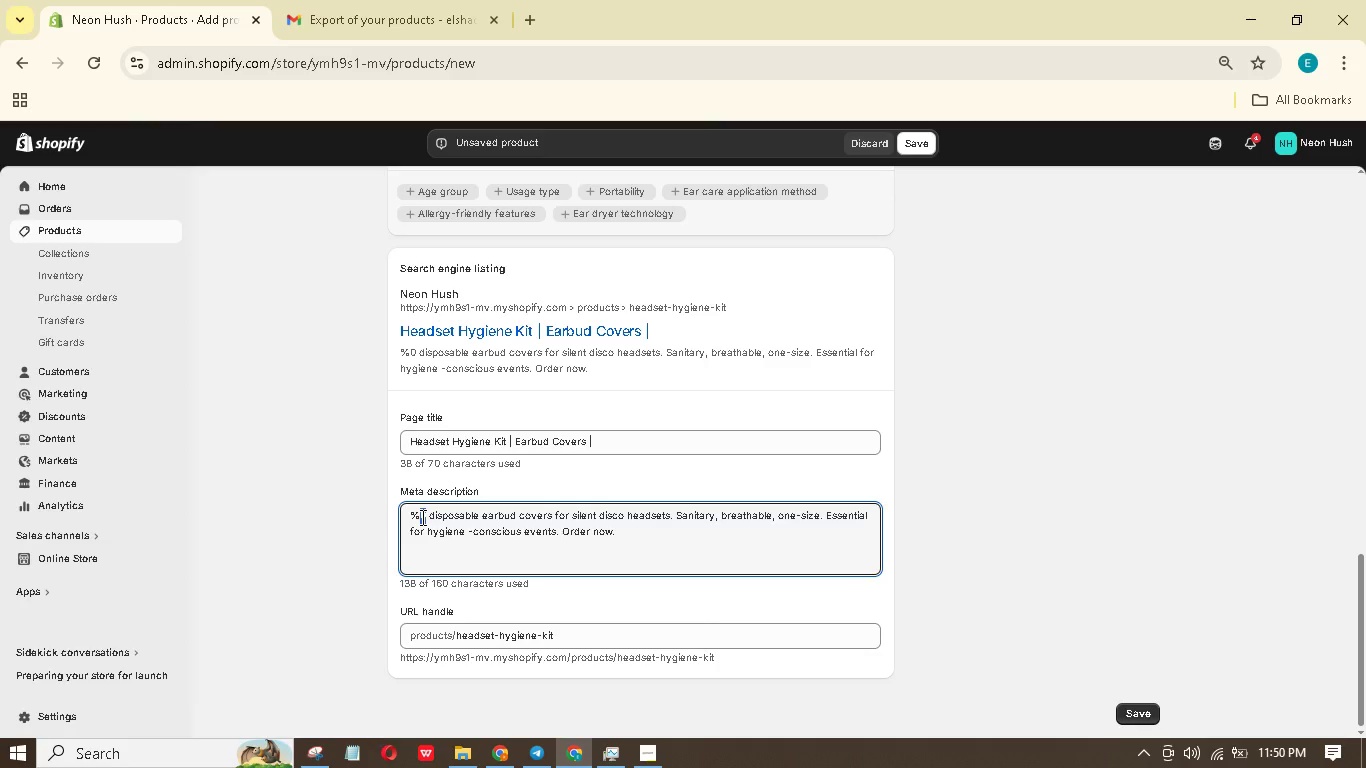 
key(ArrowLeft)
 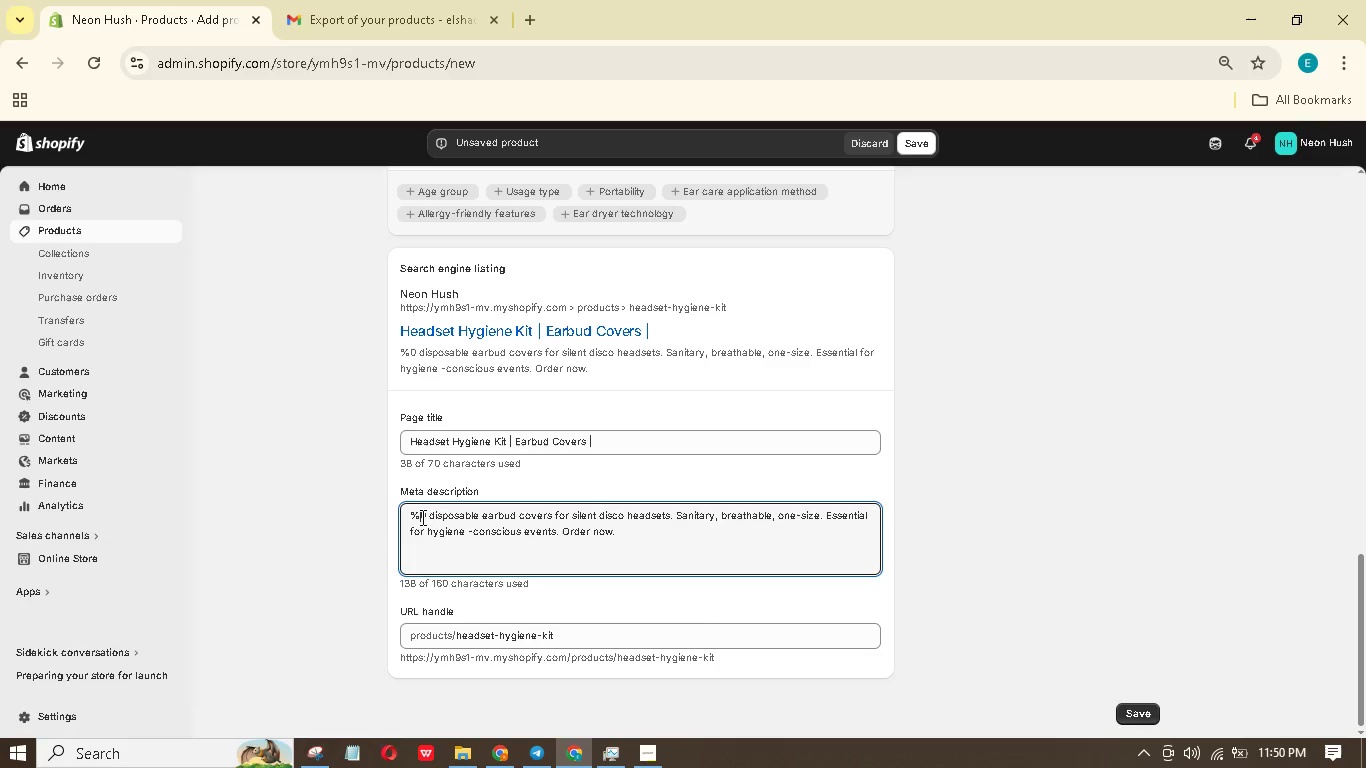 
key(Backspace)
 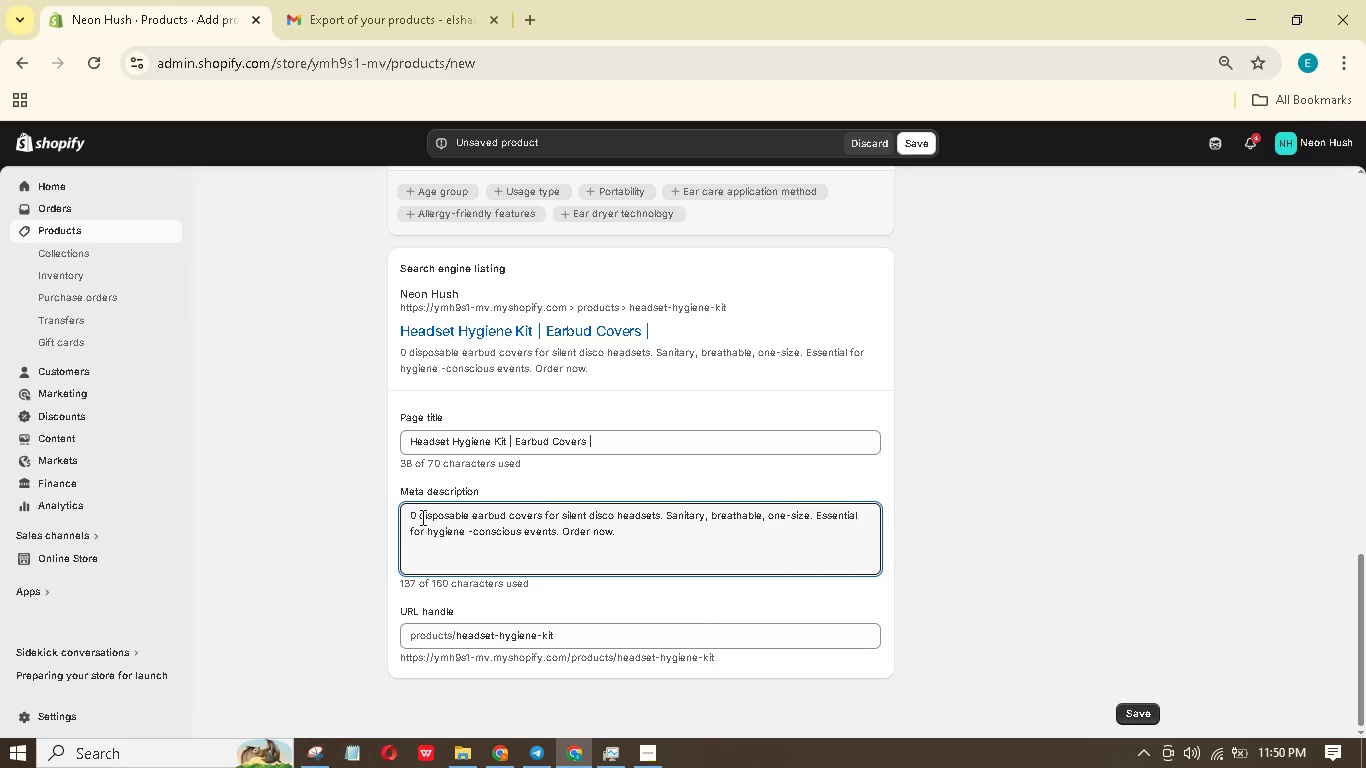 
key(5)
 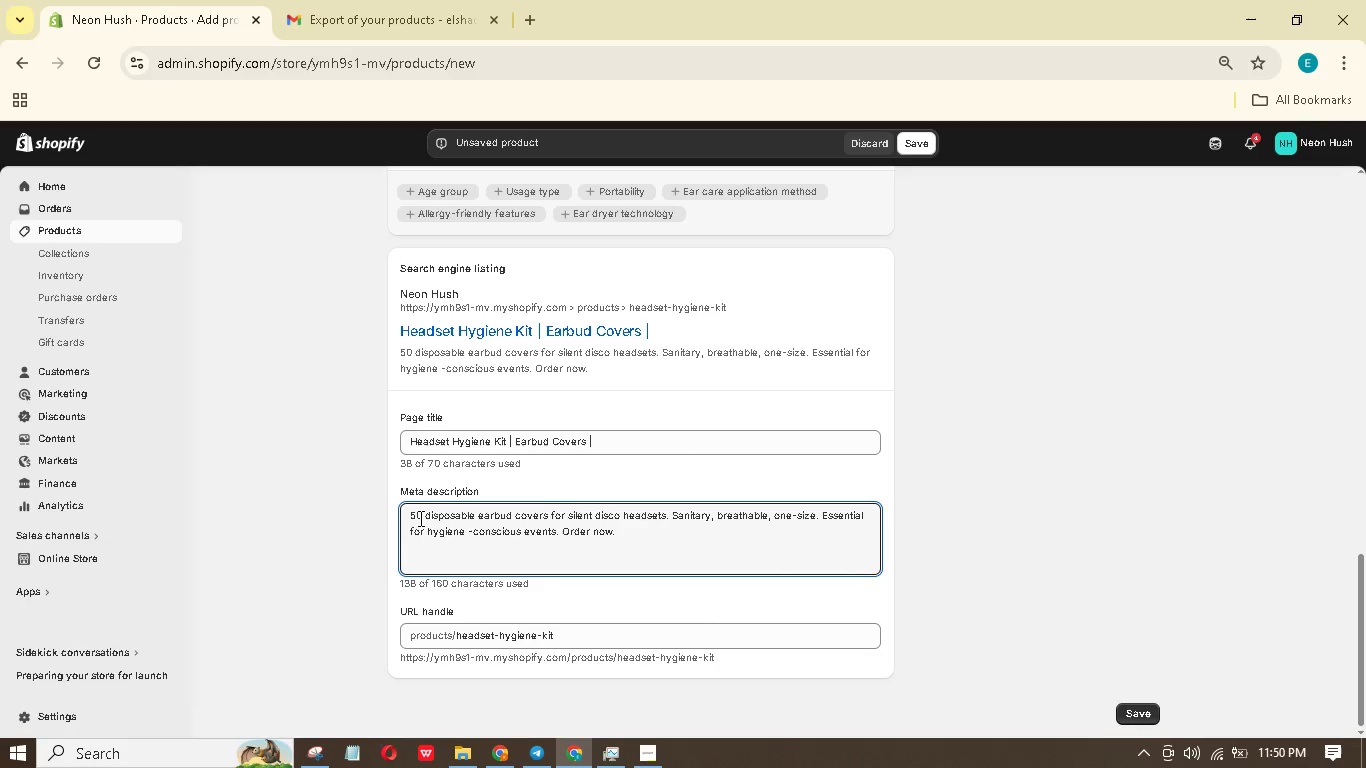 
scroll: coordinate [429, 517], scroll_direction: up, amount: 2.0
 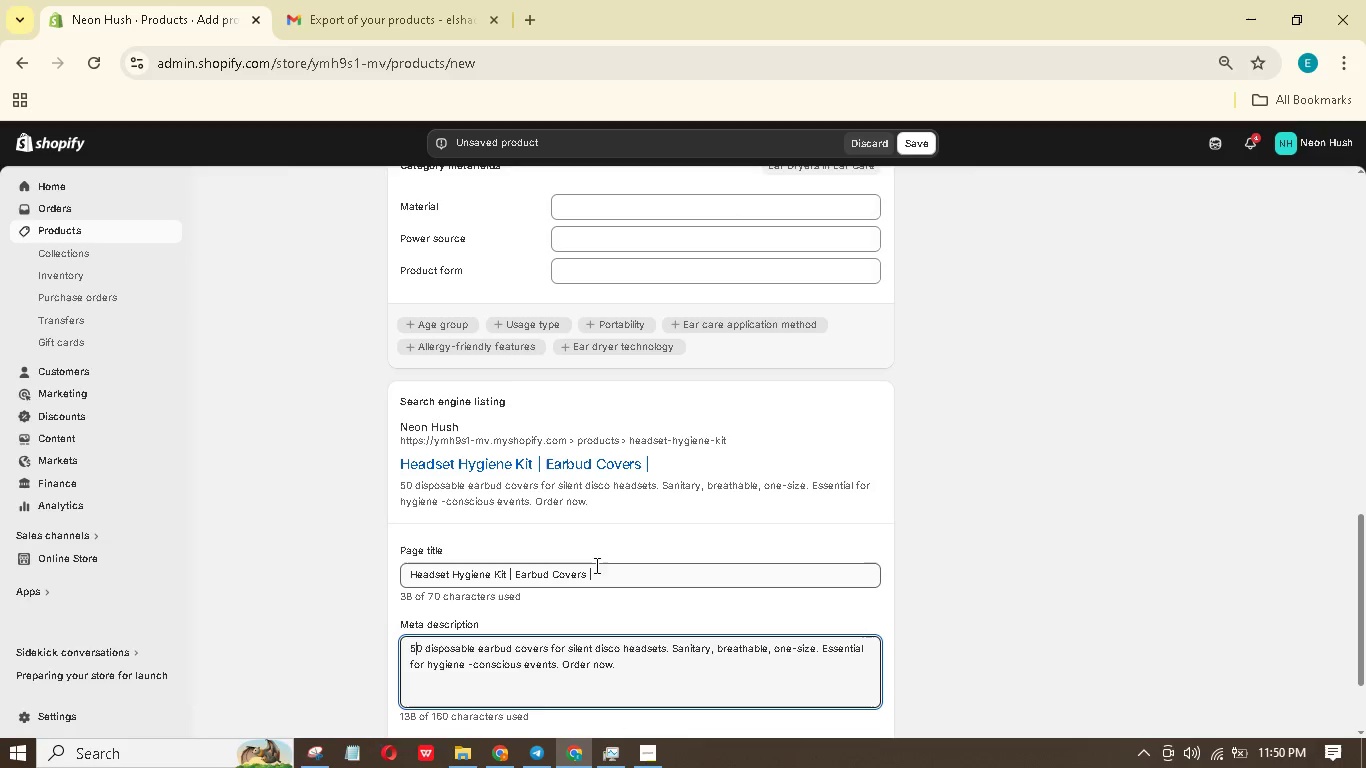 
left_click([618, 565])
 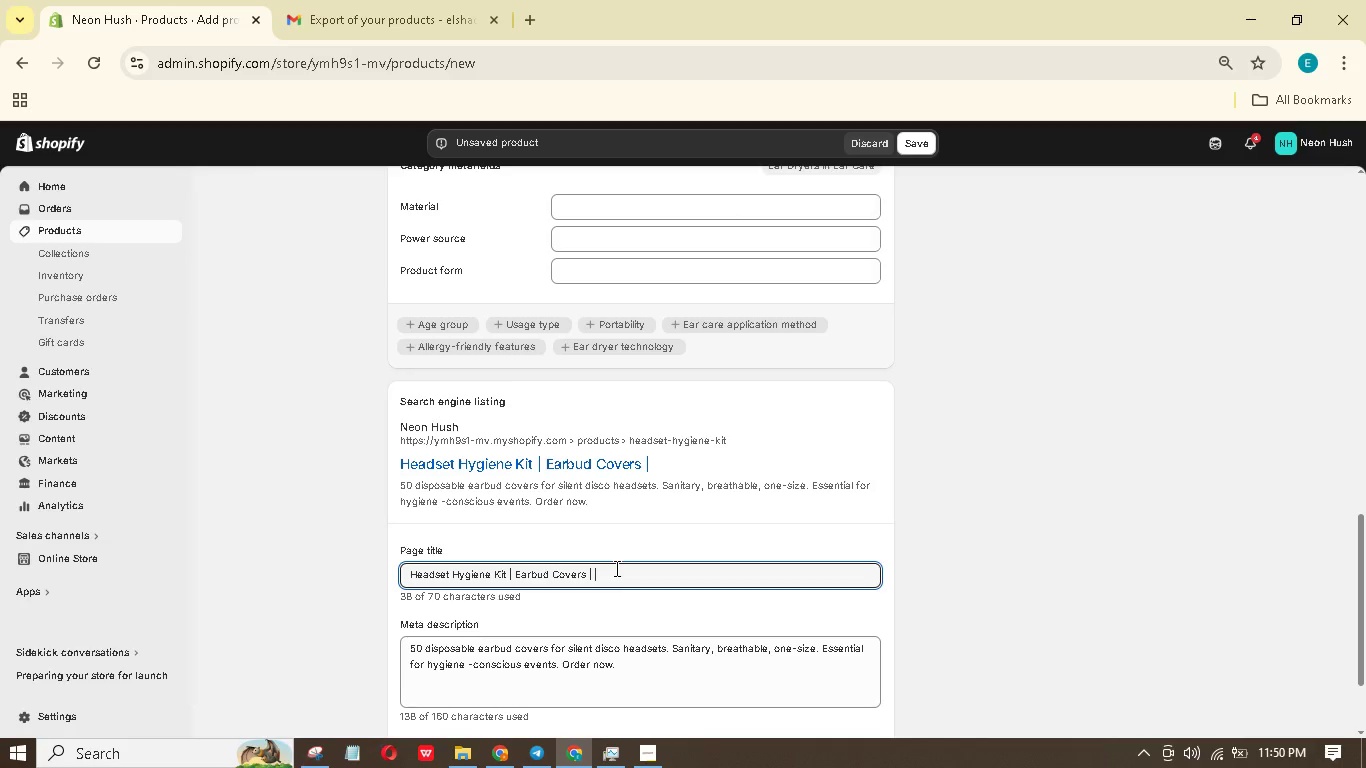 
key(Backspace)
 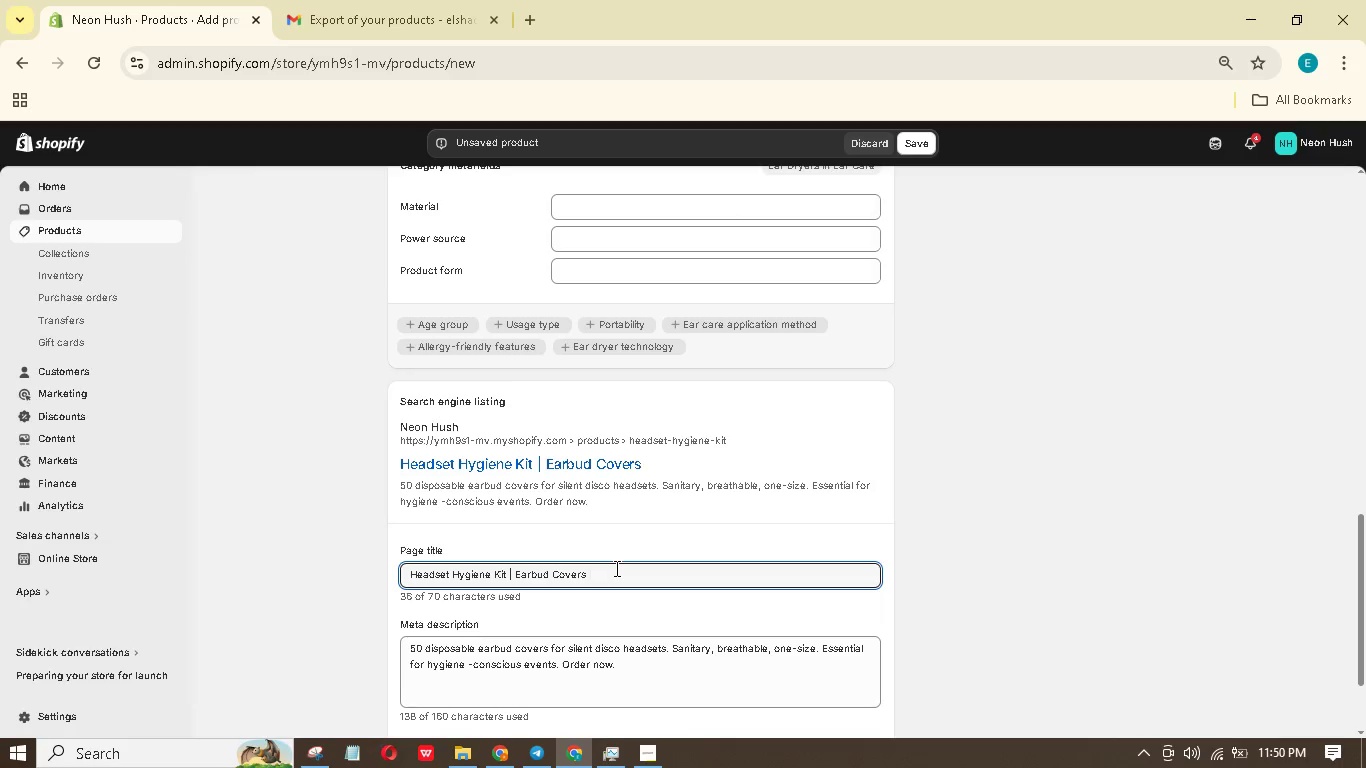 
key(Backspace)
 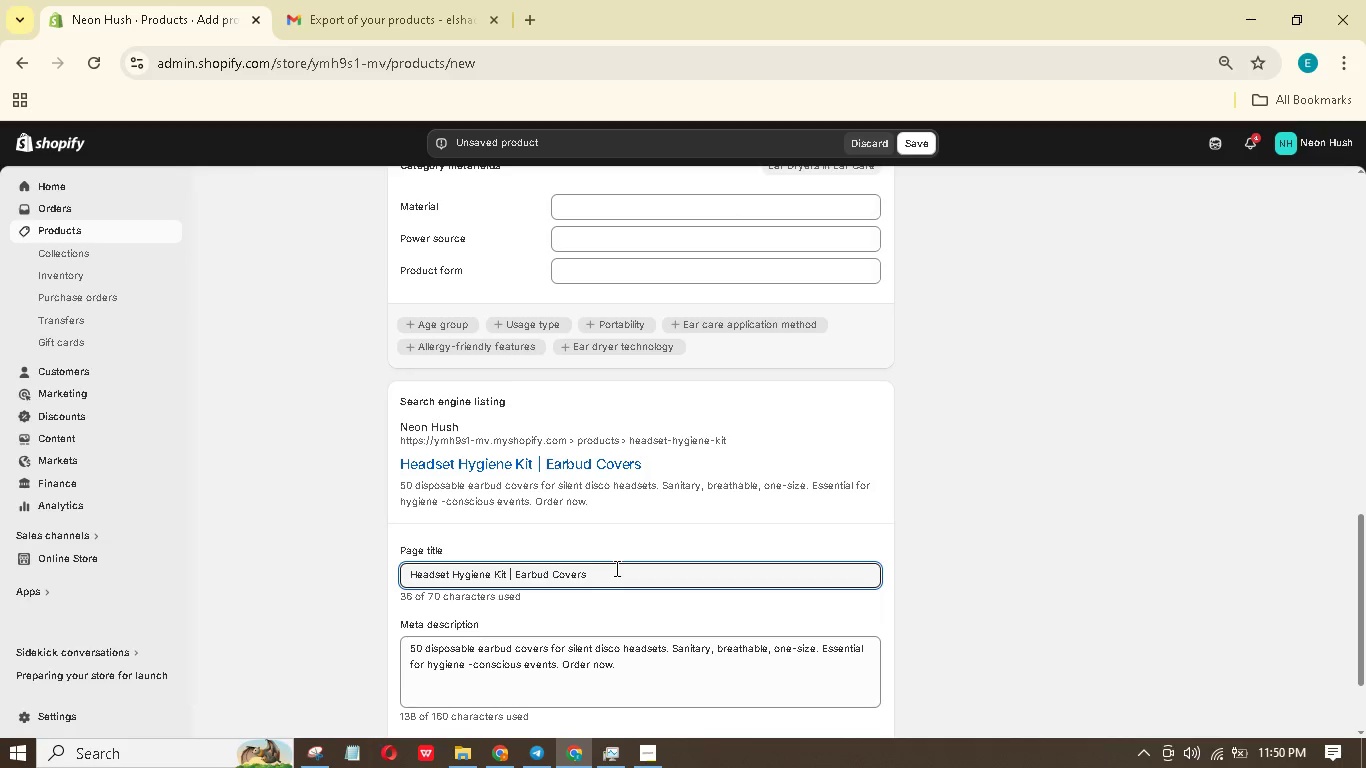 
key(Backspace)
 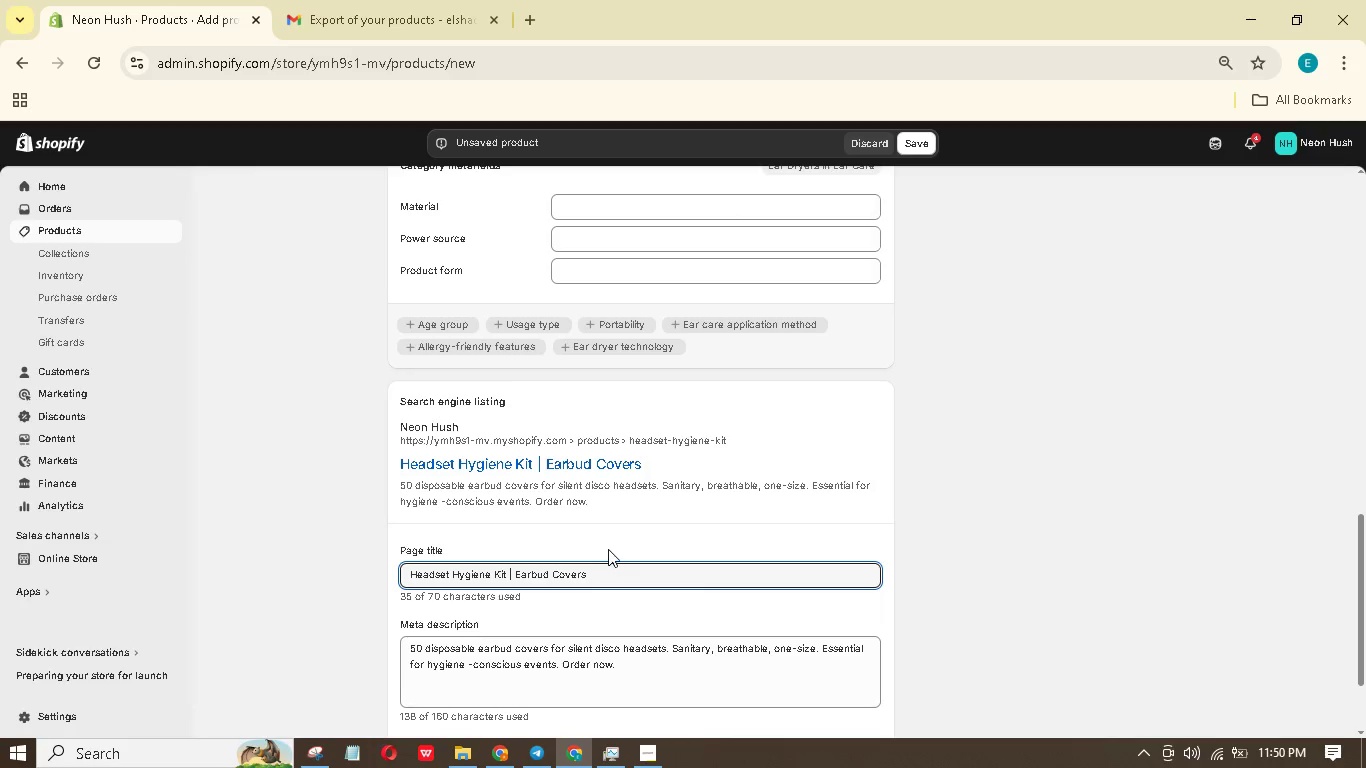 
scroll: coordinate [457, 509], scroll_direction: up, amount: 8.0
 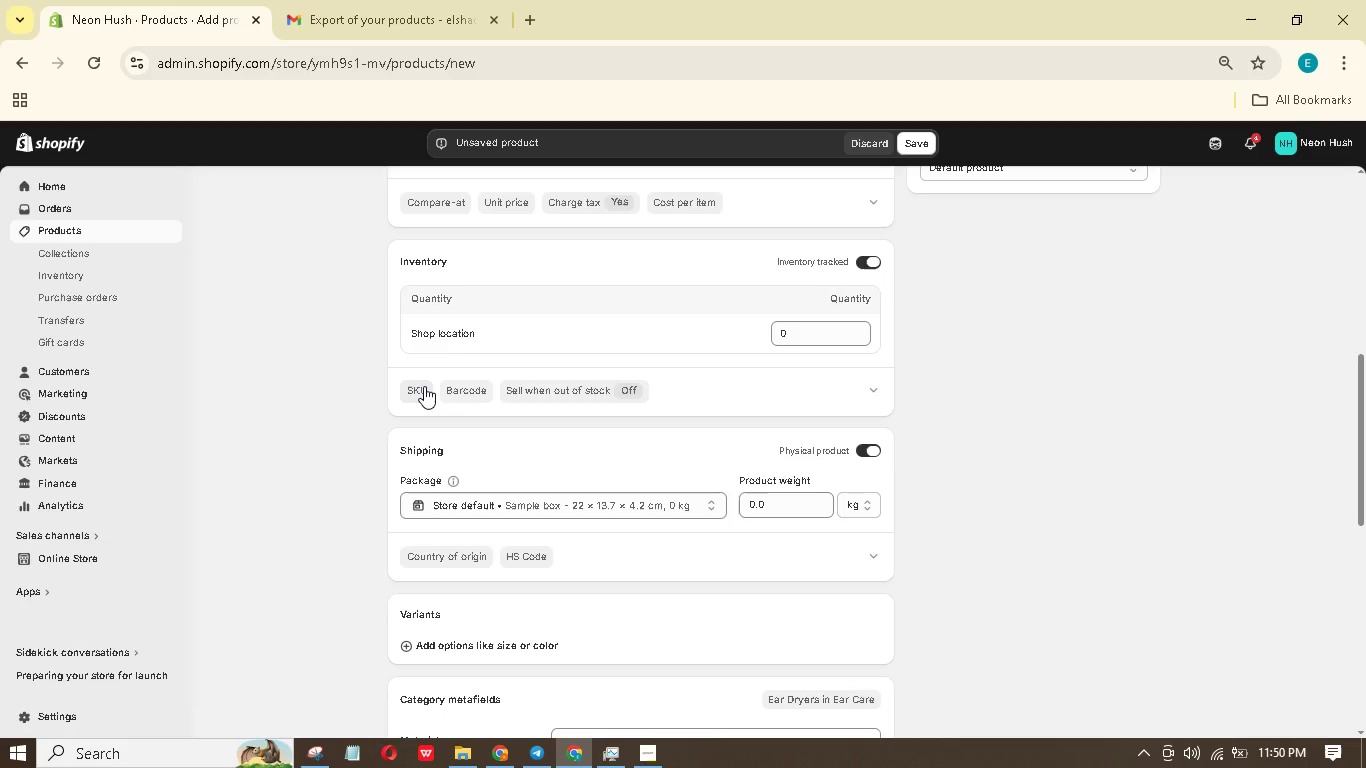 
left_click([423, 388])
 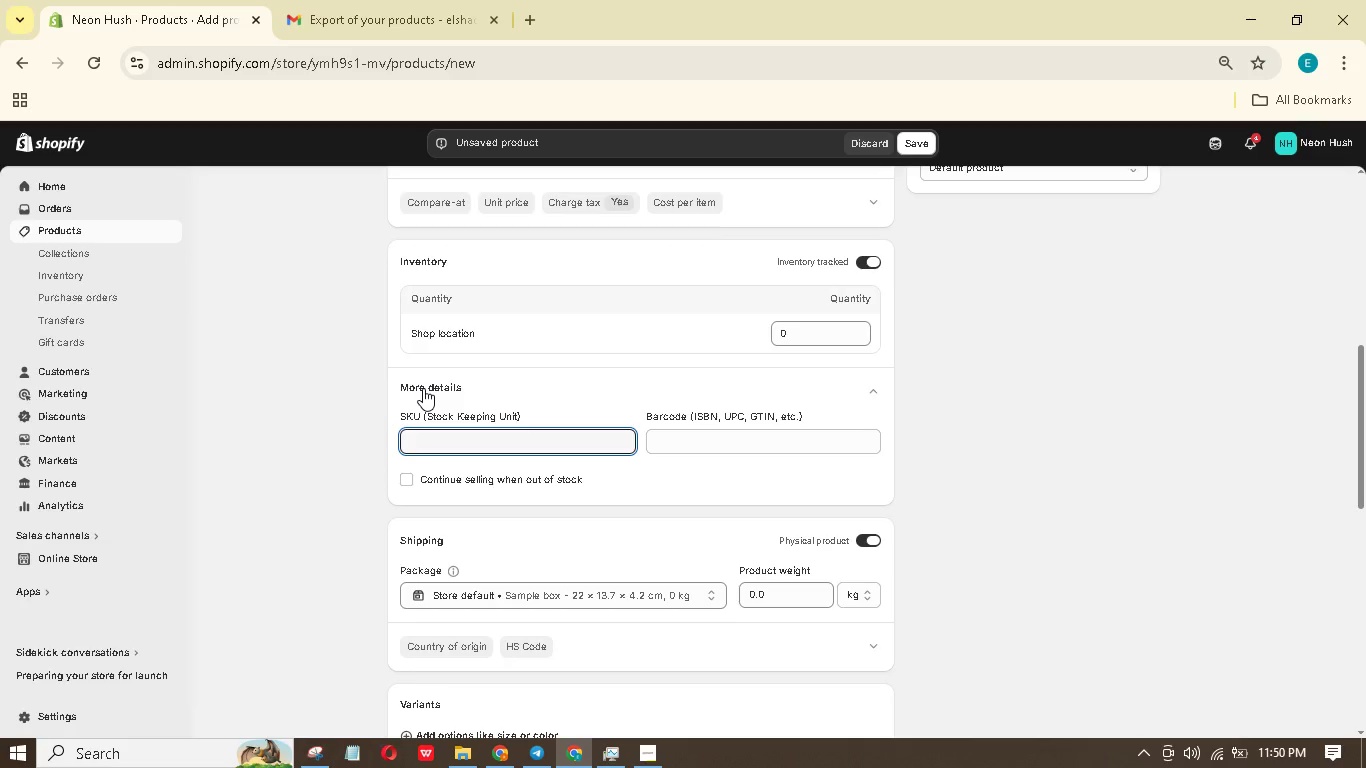 
wait(26.59)
 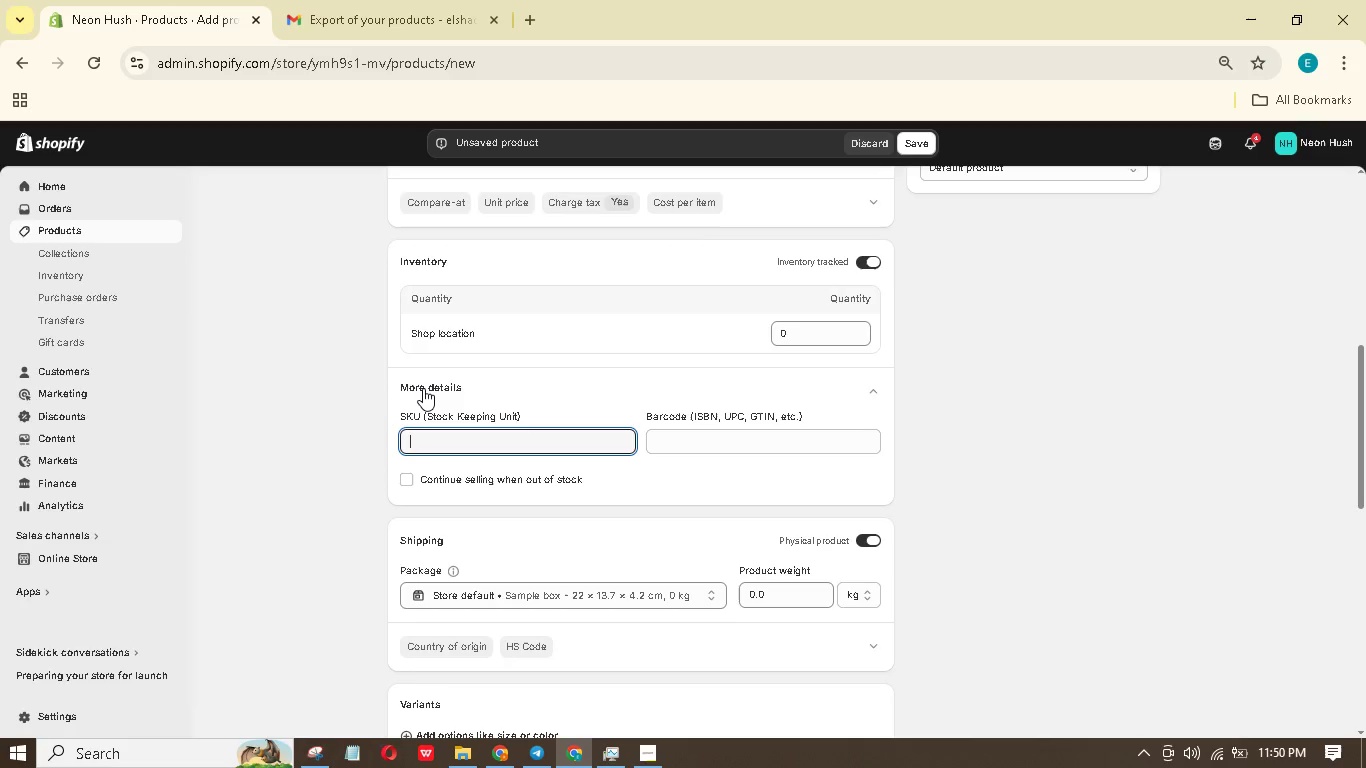 
type(NH)
 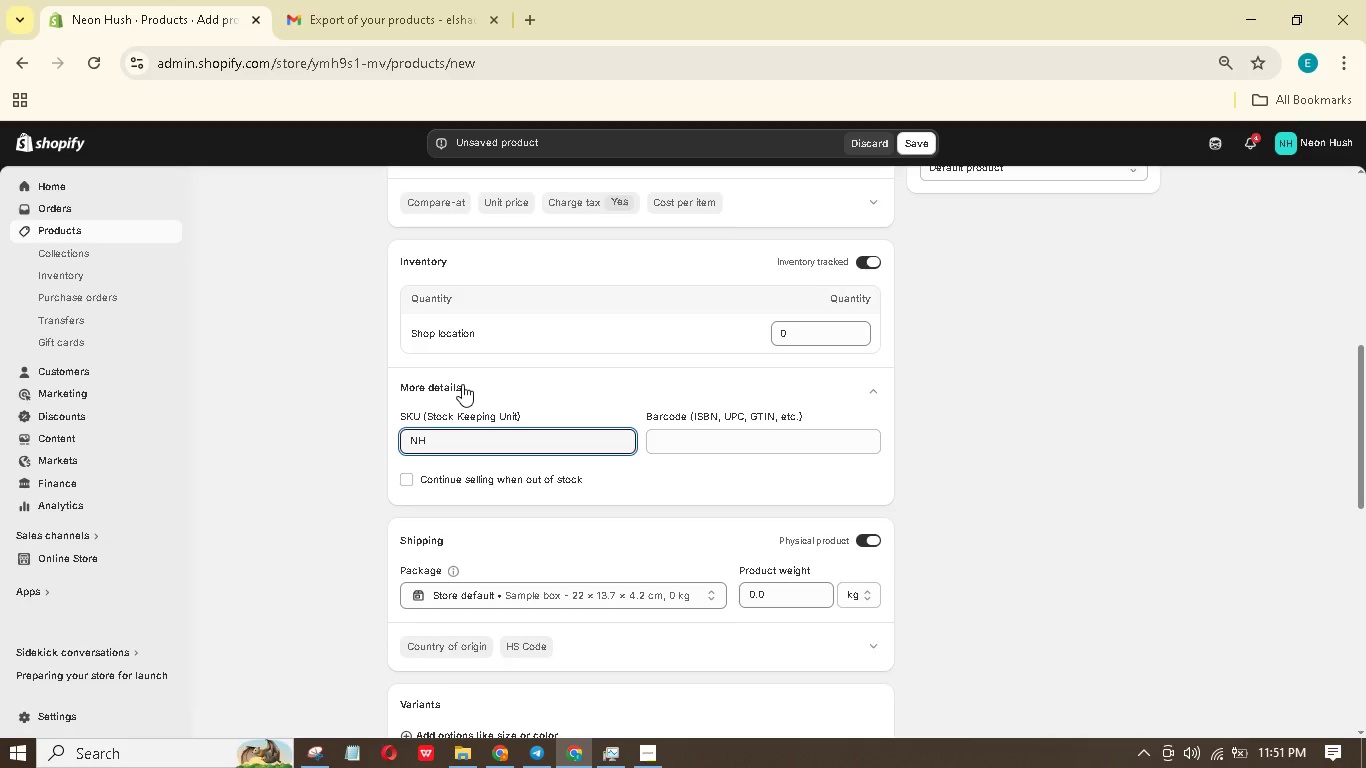 
wait(6.67)
 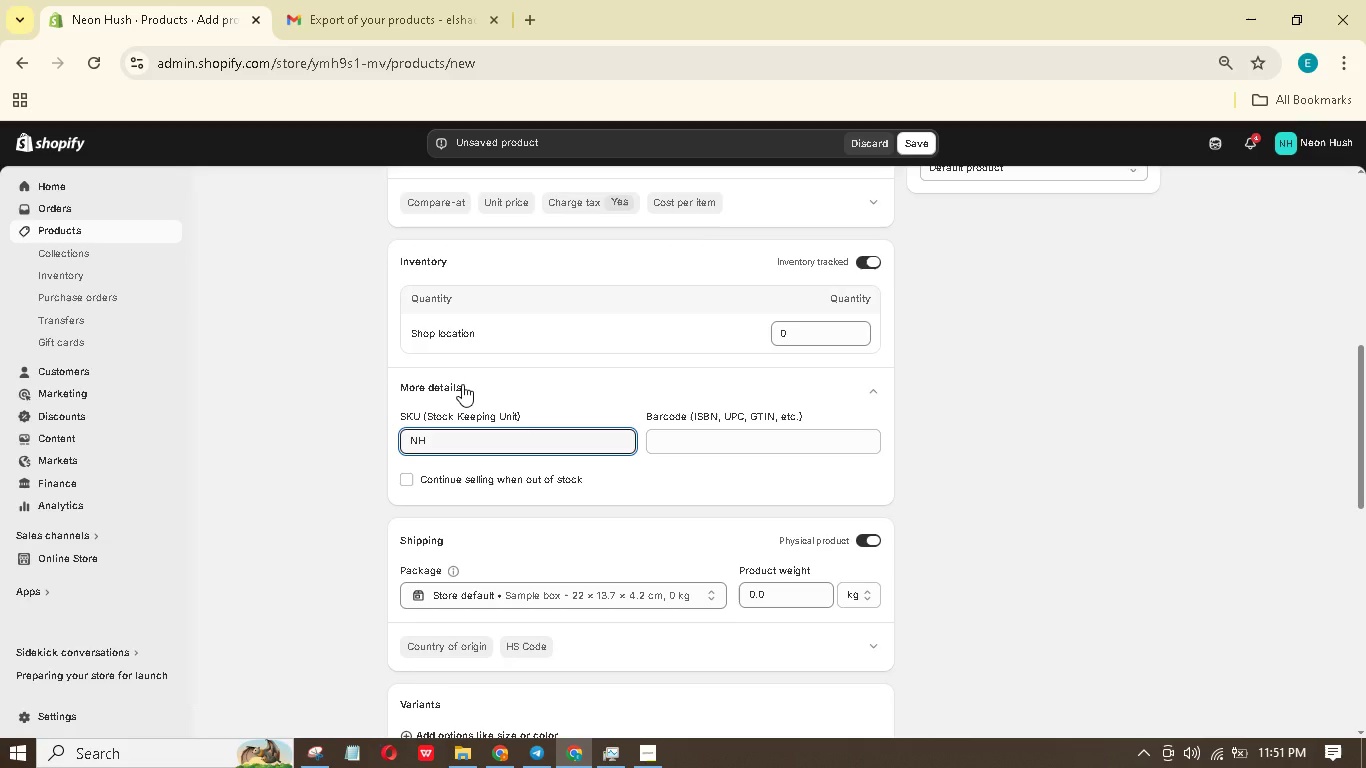 
type(-ADD_HYG)
 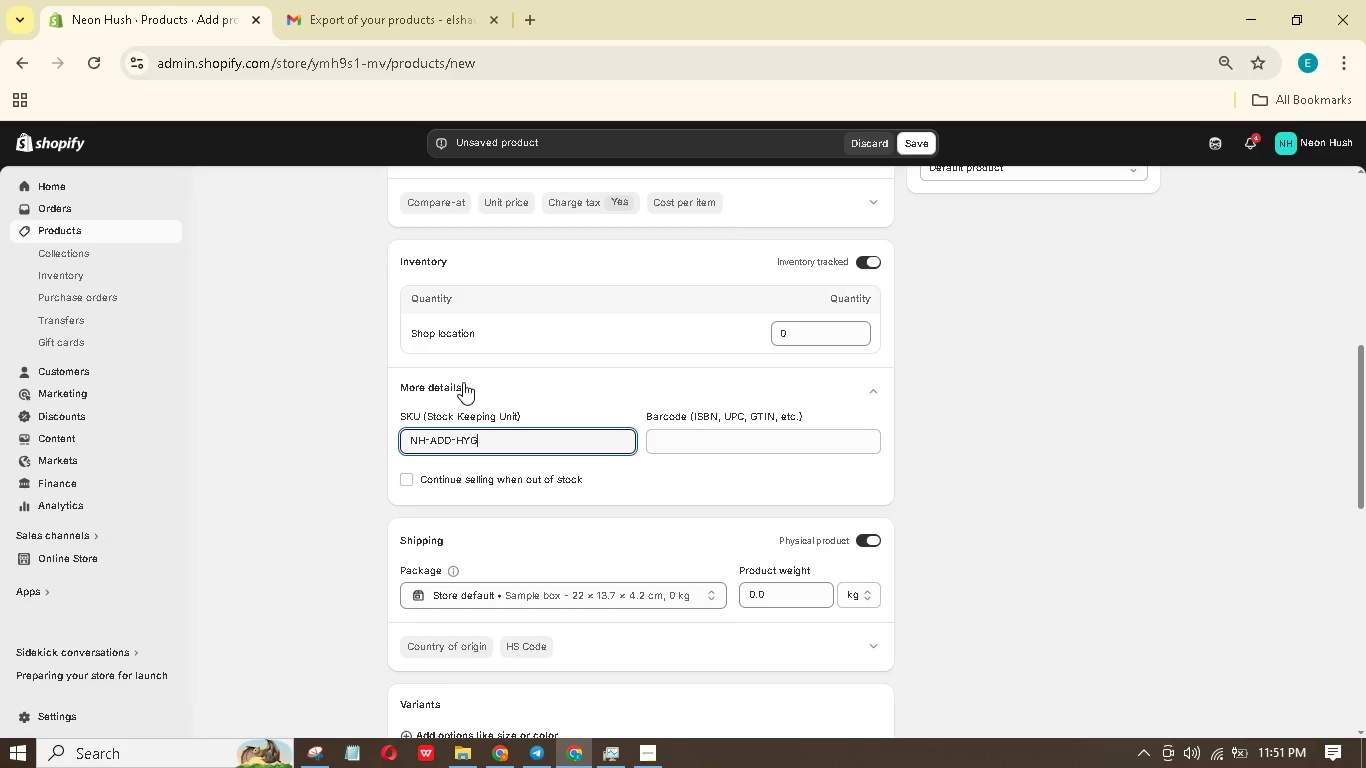 
left_click([813, 332])
 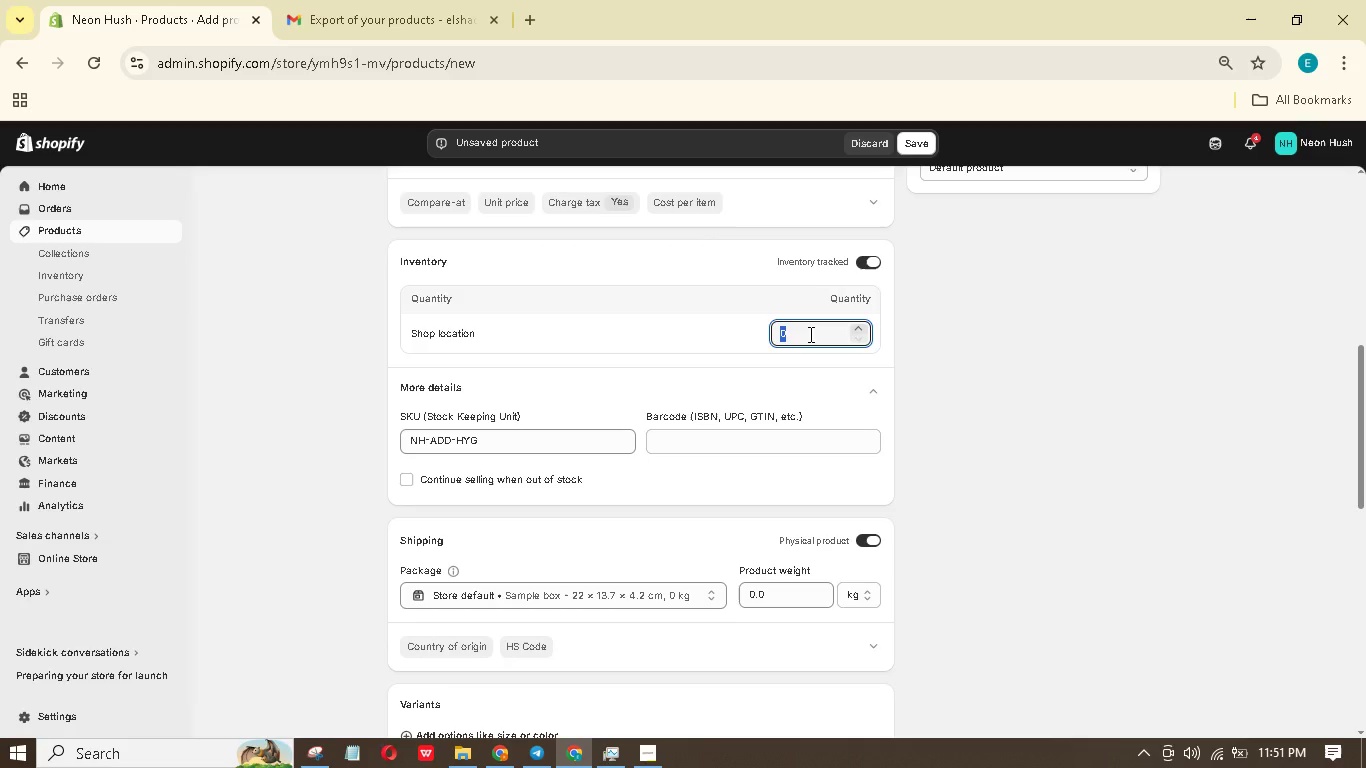 
key(Numpad5)
 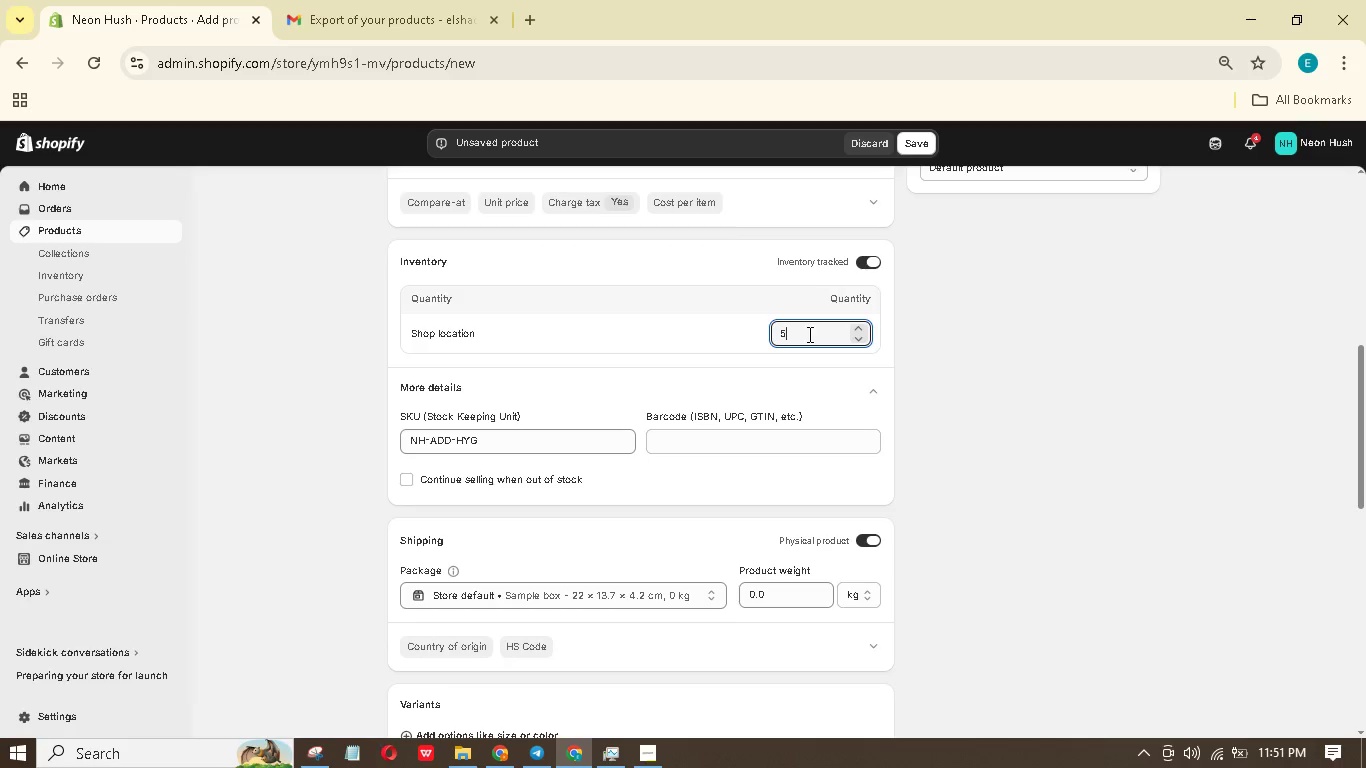 
key(Numpad0)
 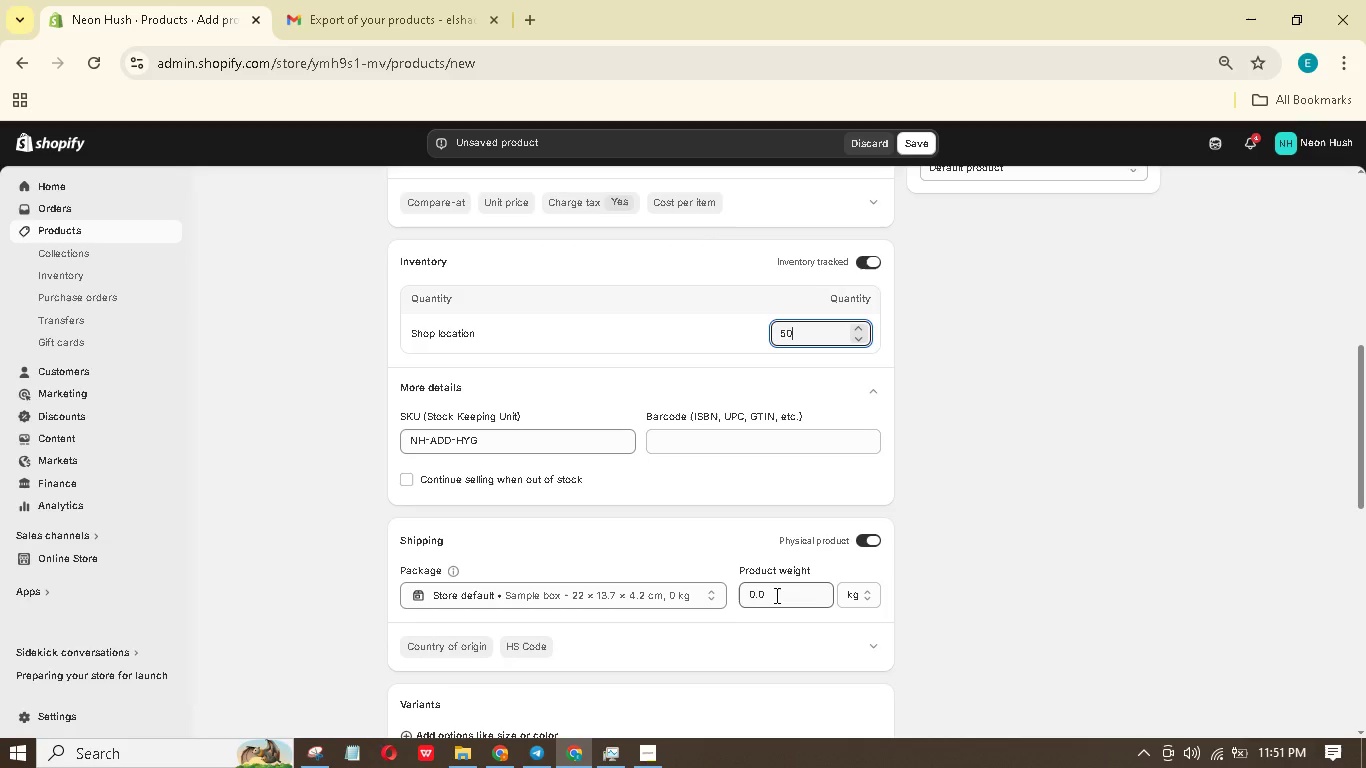 
left_click([775, 590])
 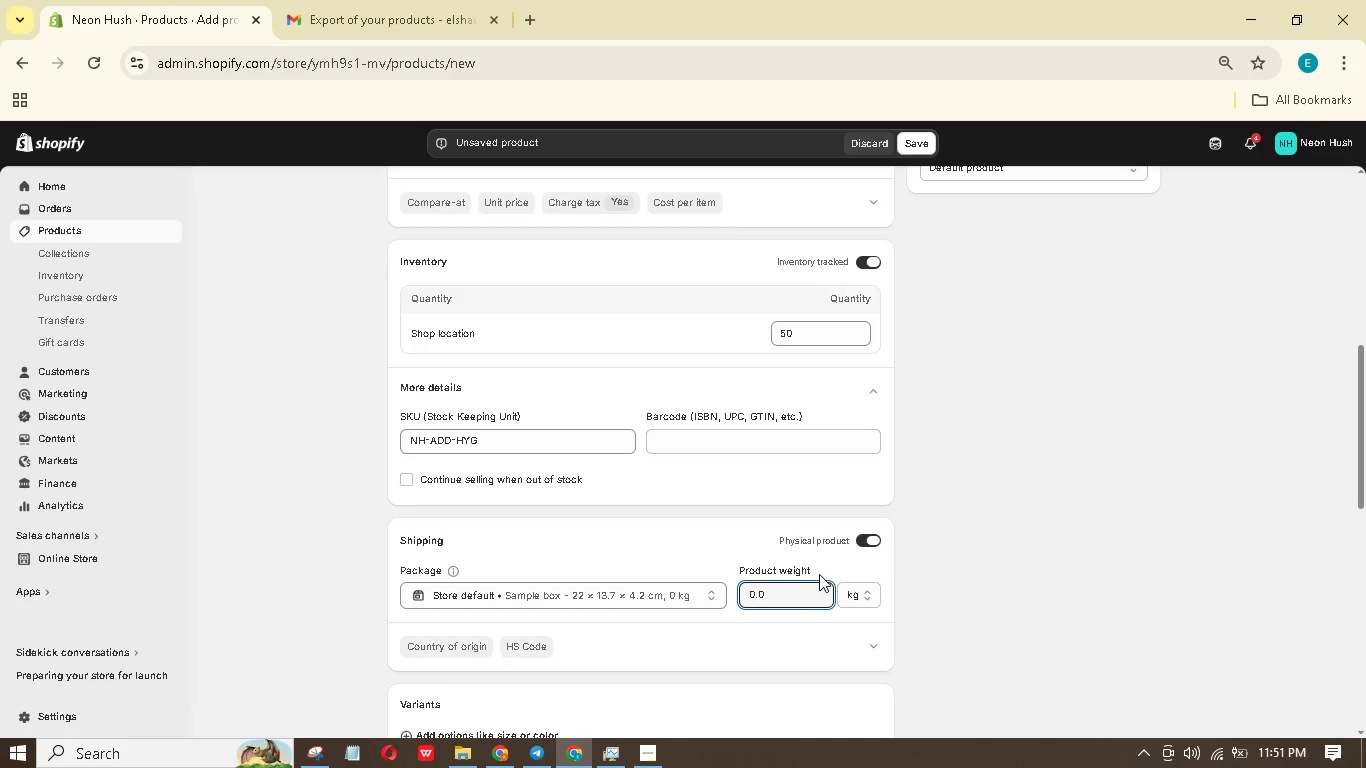 
wait(10.28)
 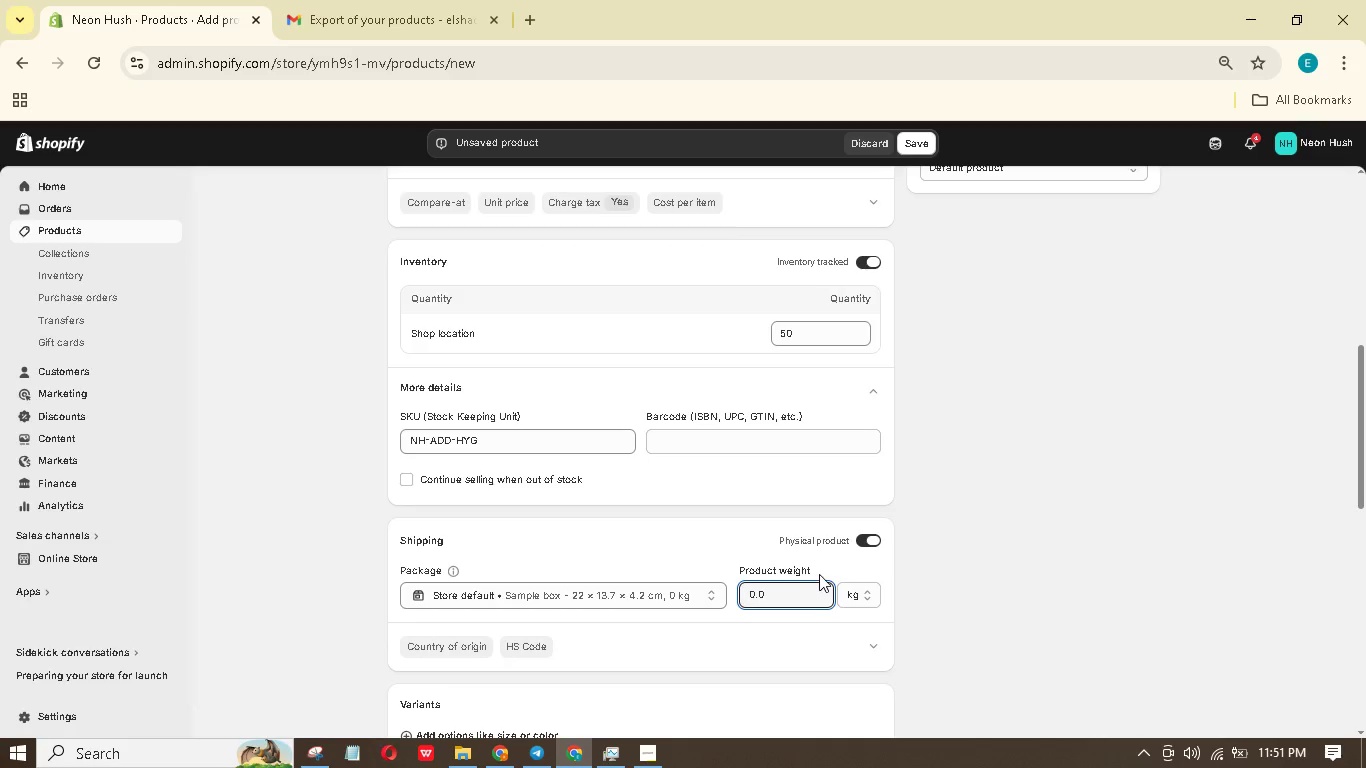 
left_click_drag(start_coordinate=[792, 589], to_coordinate=[731, 589])
 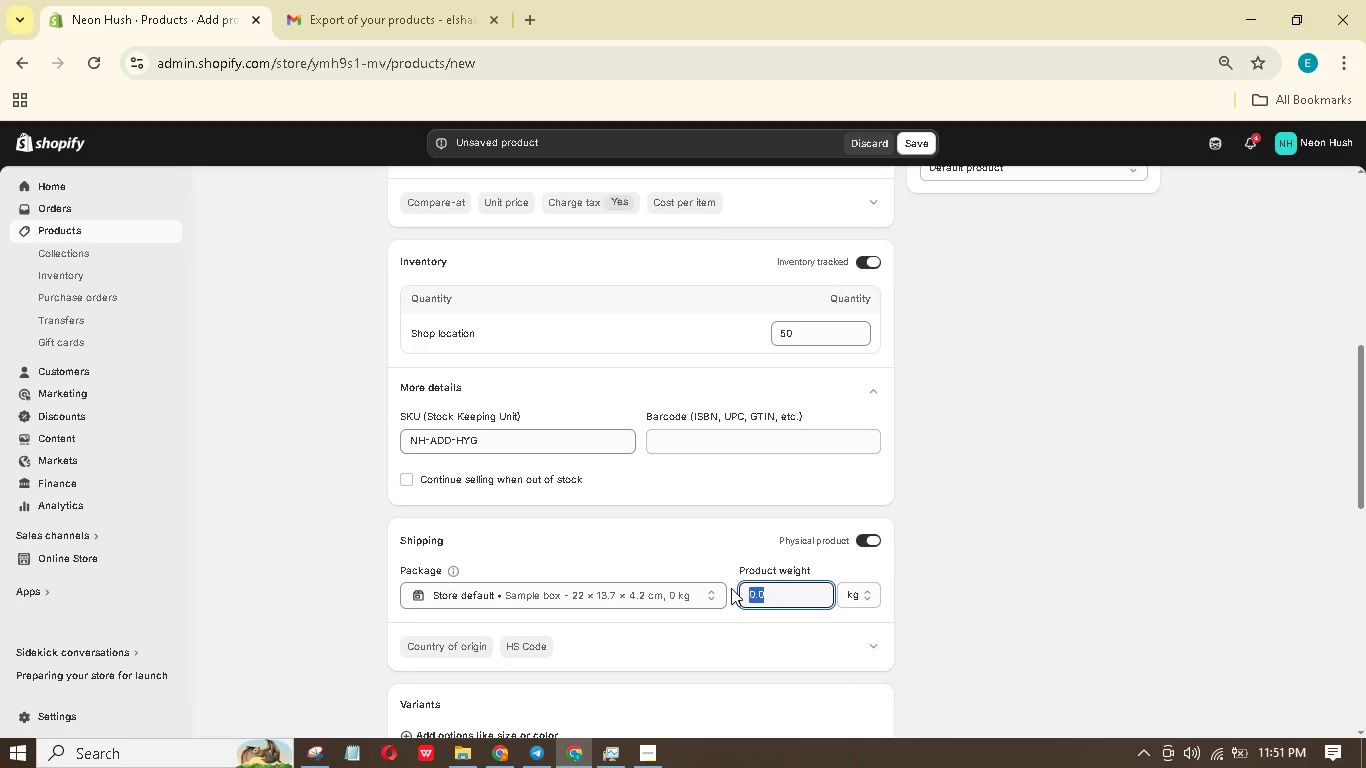 
key(Numpad2)
 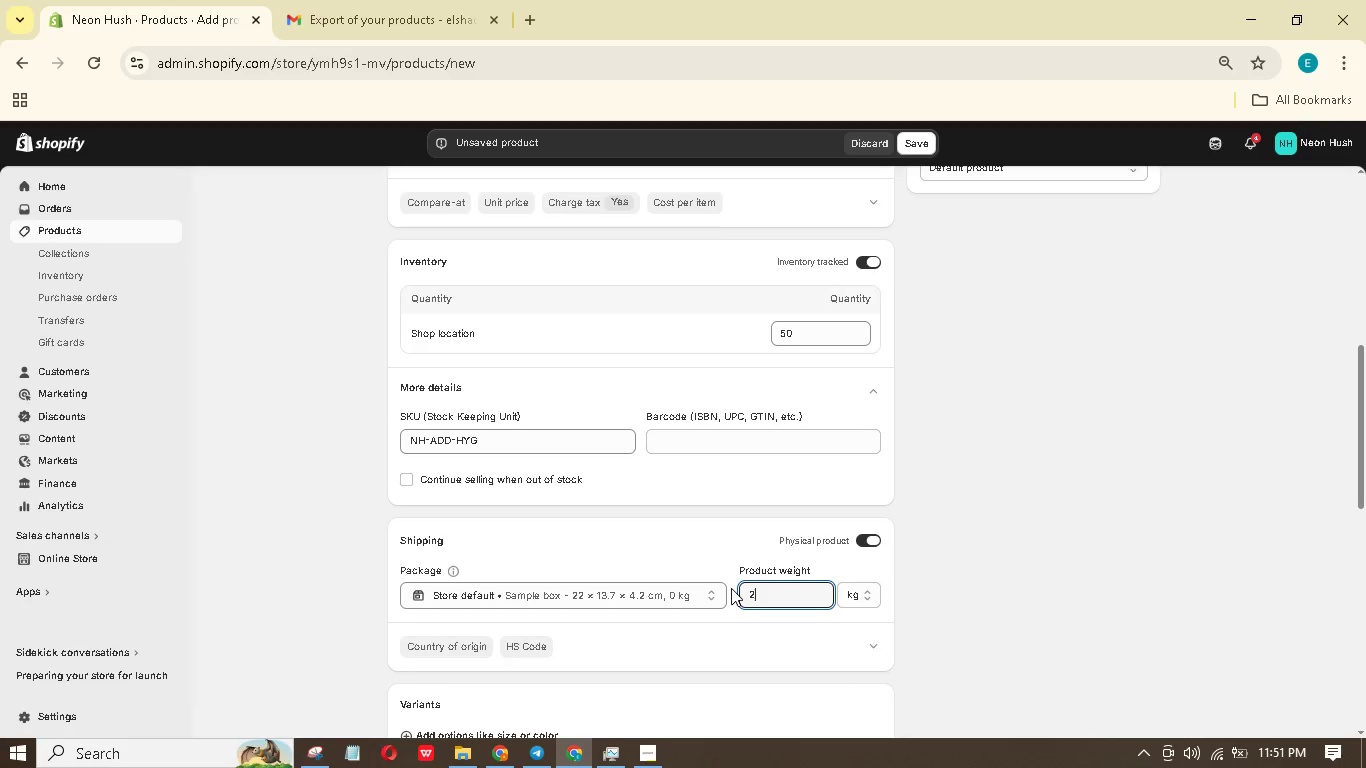 
key(NumpadDecimal)
 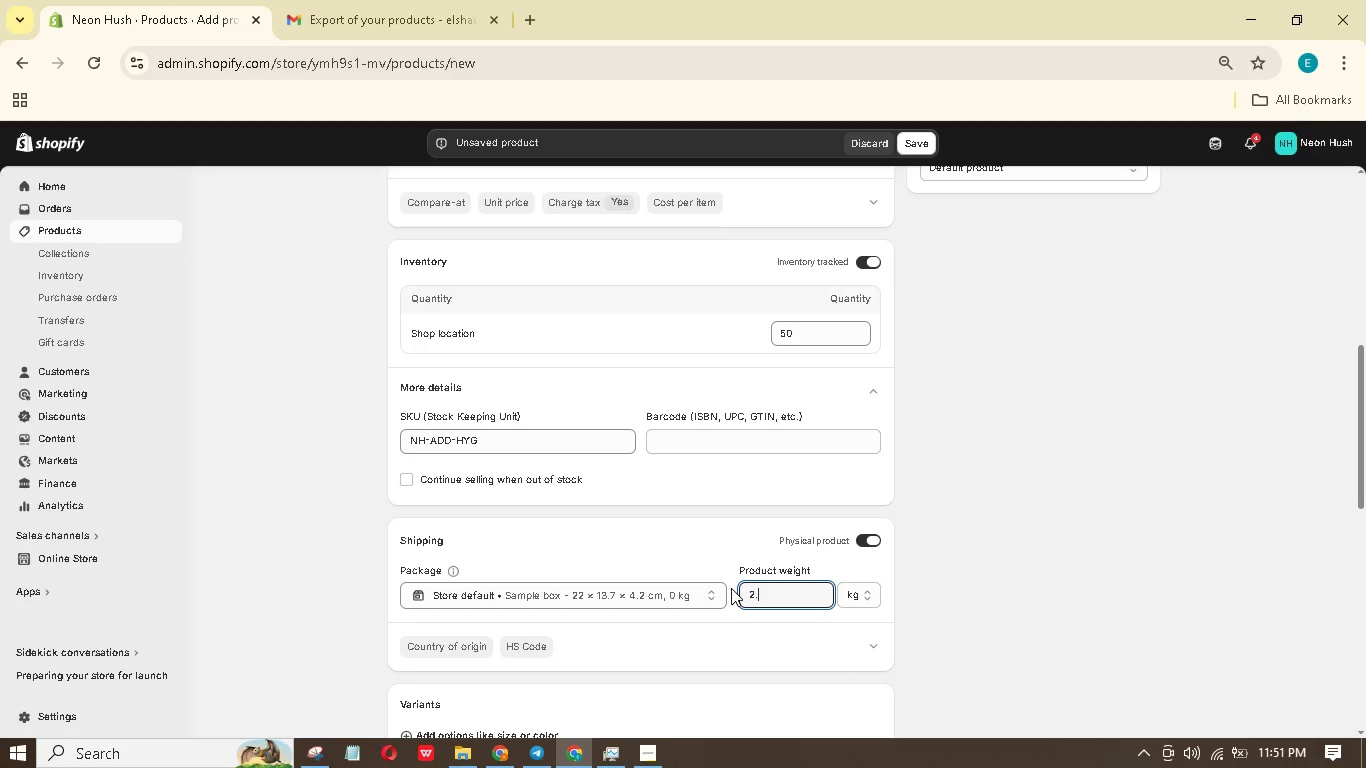 
key(Numpad1)
 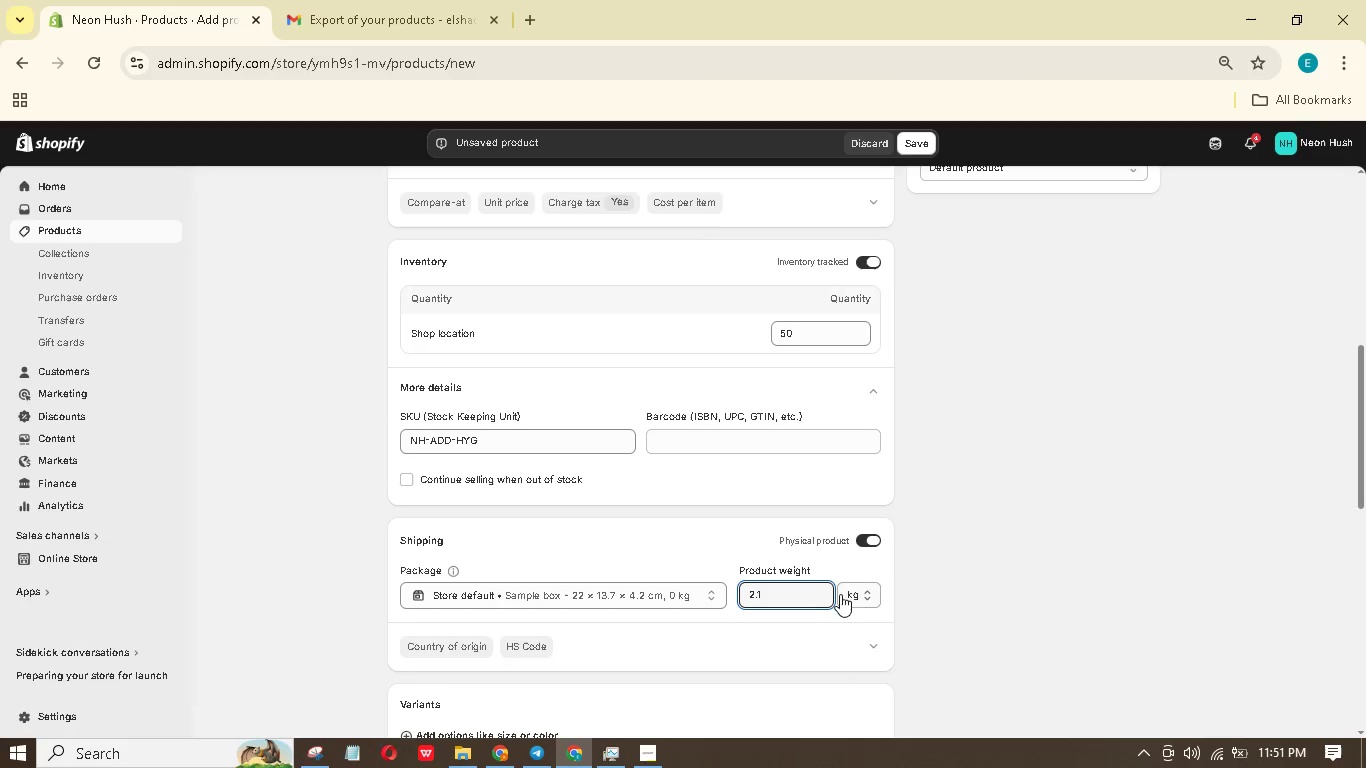 
left_click([853, 593])
 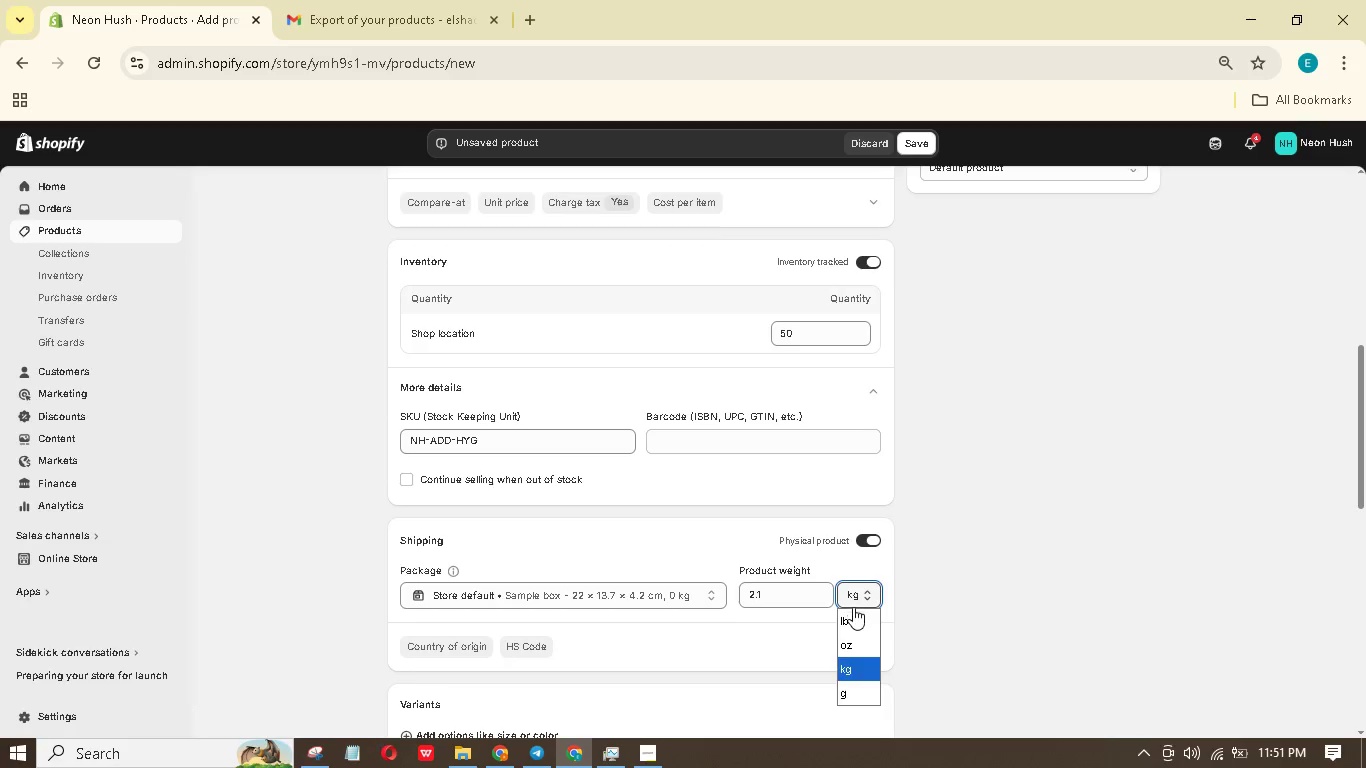 
left_click([856, 621])
 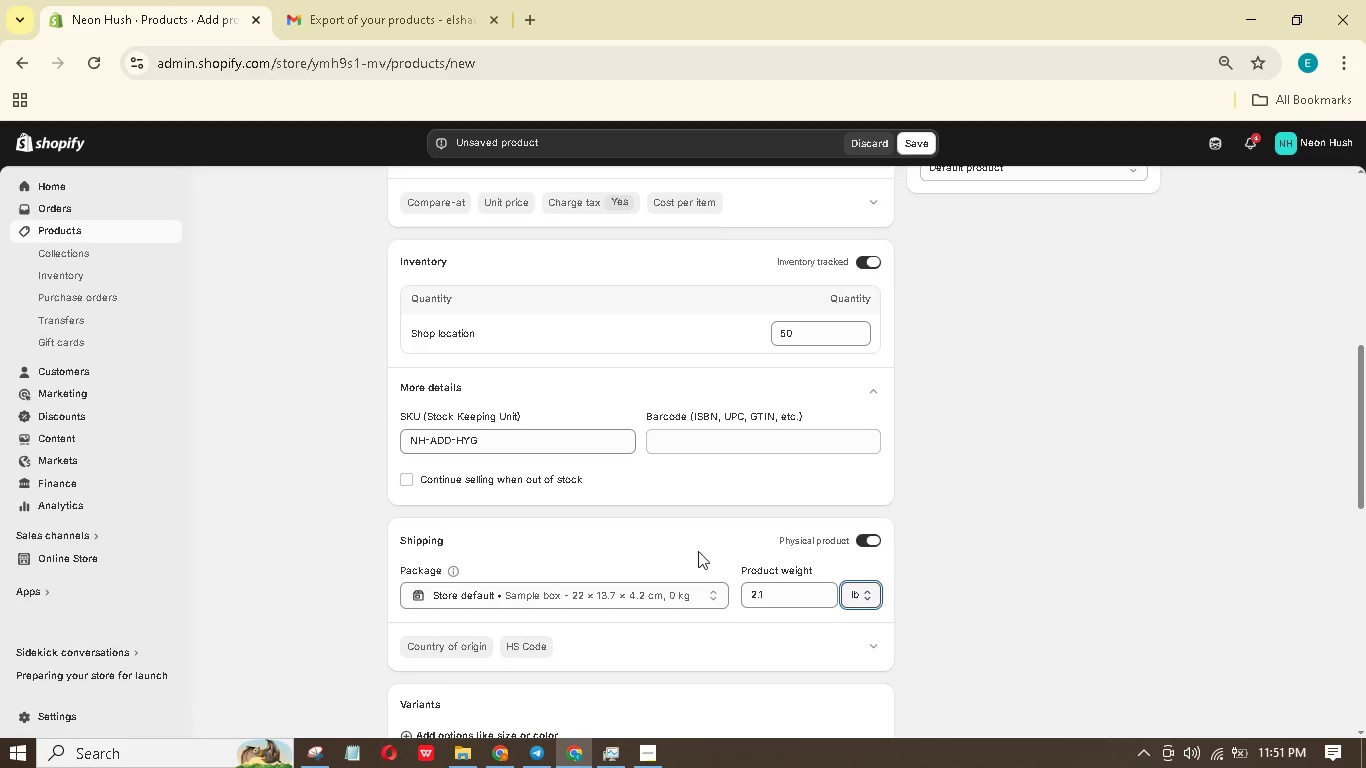 
scroll: coordinate [692, 554], scroll_direction: up, amount: 4.0
 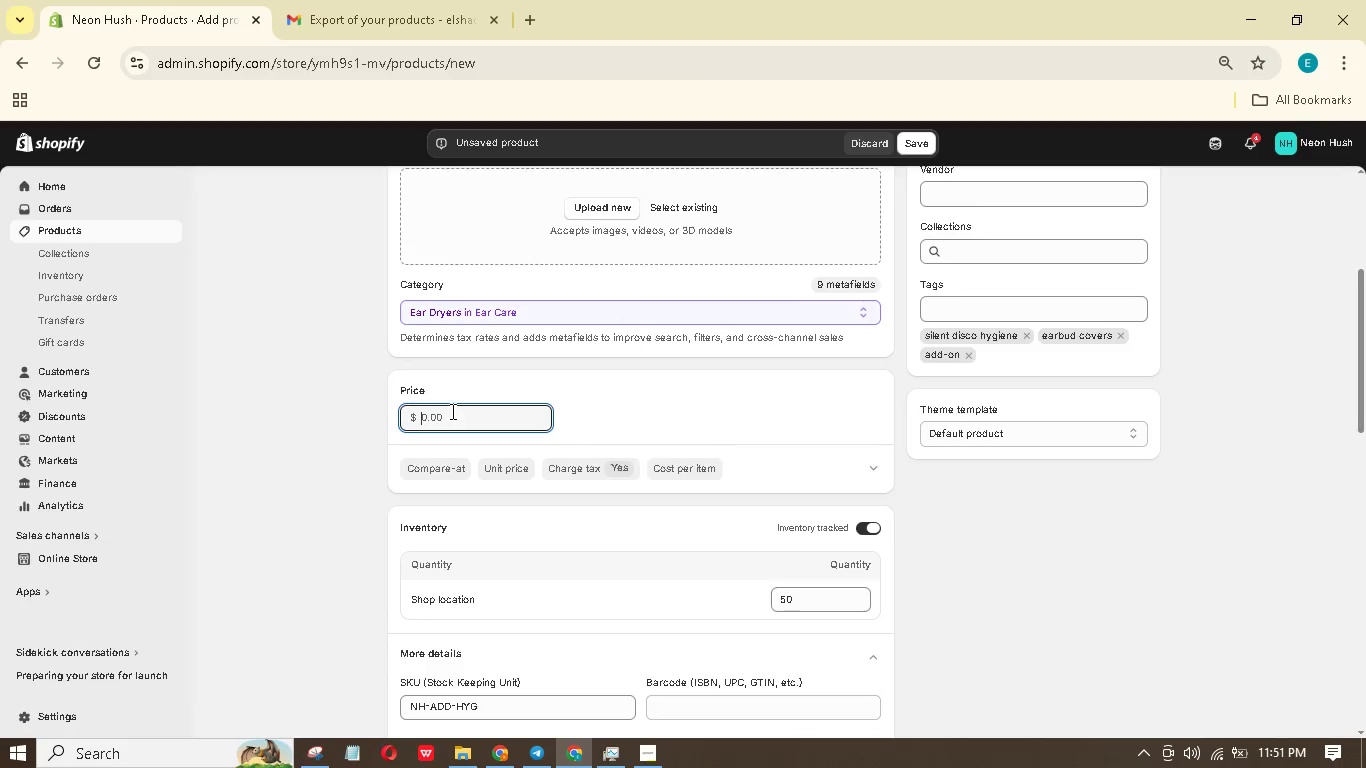 
key(Numpad2)
 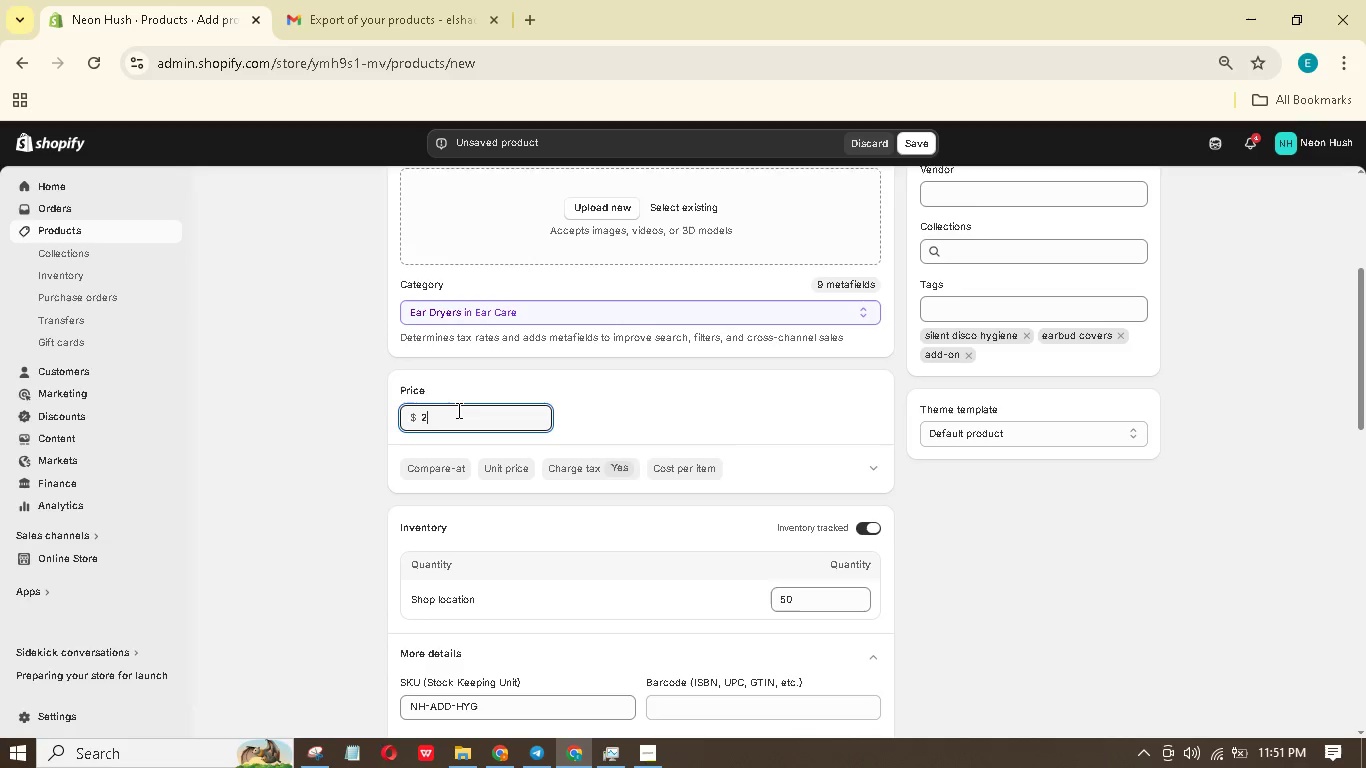 
key(Numpad5)
 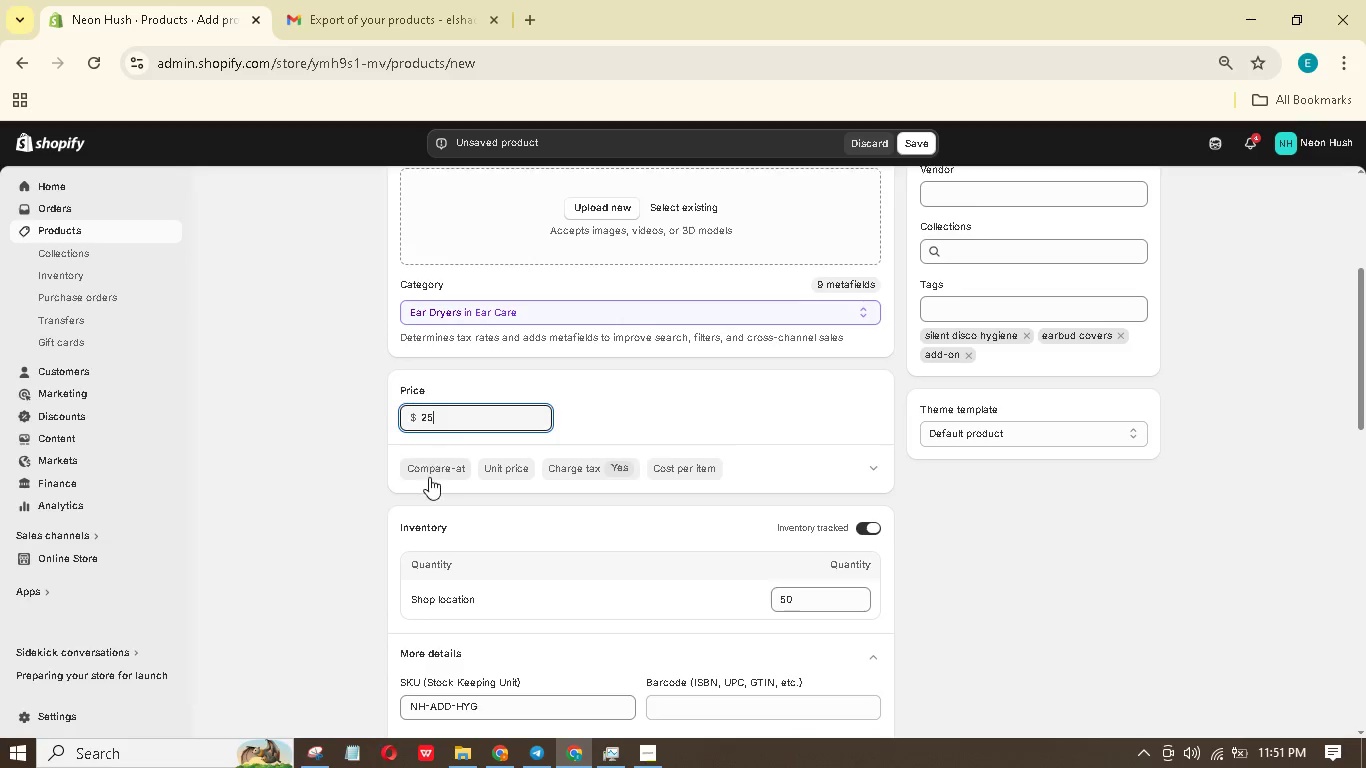 
left_click([432, 469])
 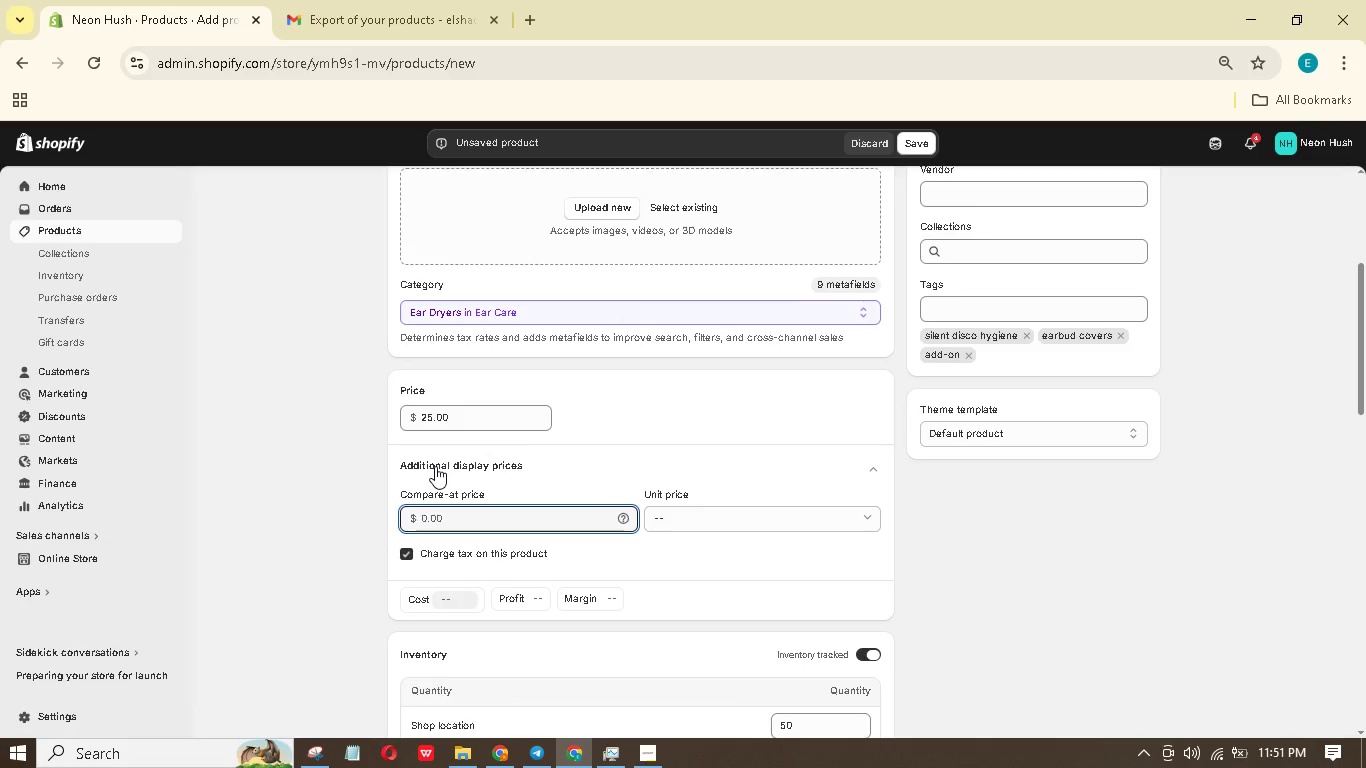 
key(Numpad3)
 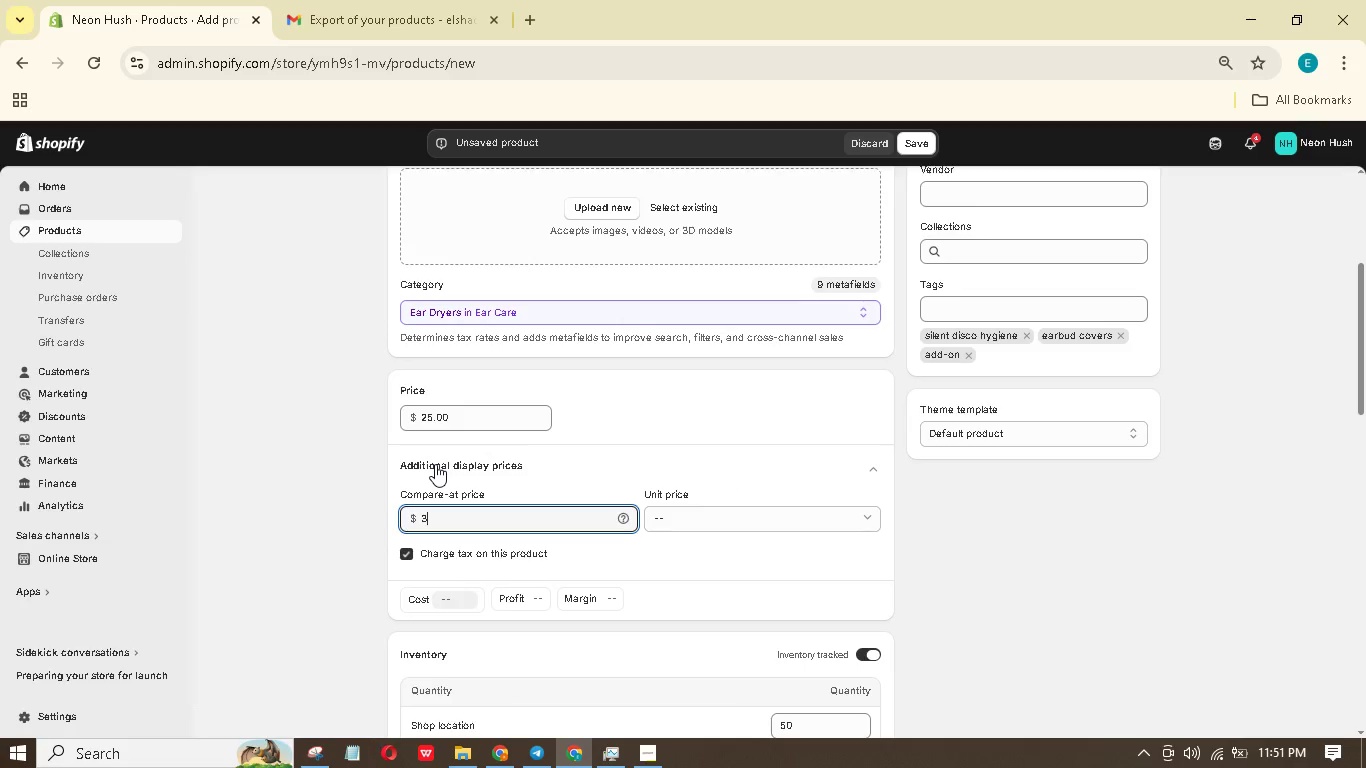 
key(Numpad5)
 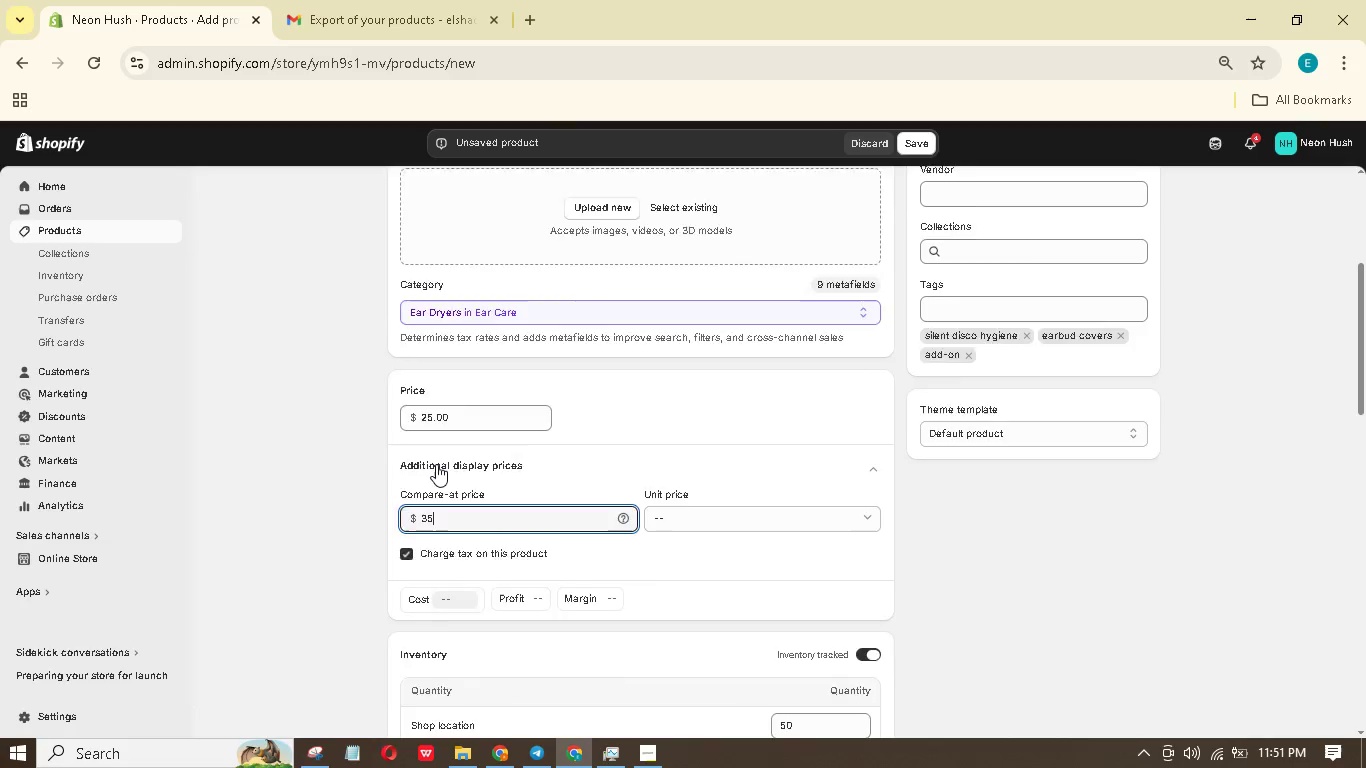 
scroll: coordinate [436, 464], scroll_direction: up, amount: 4.0
 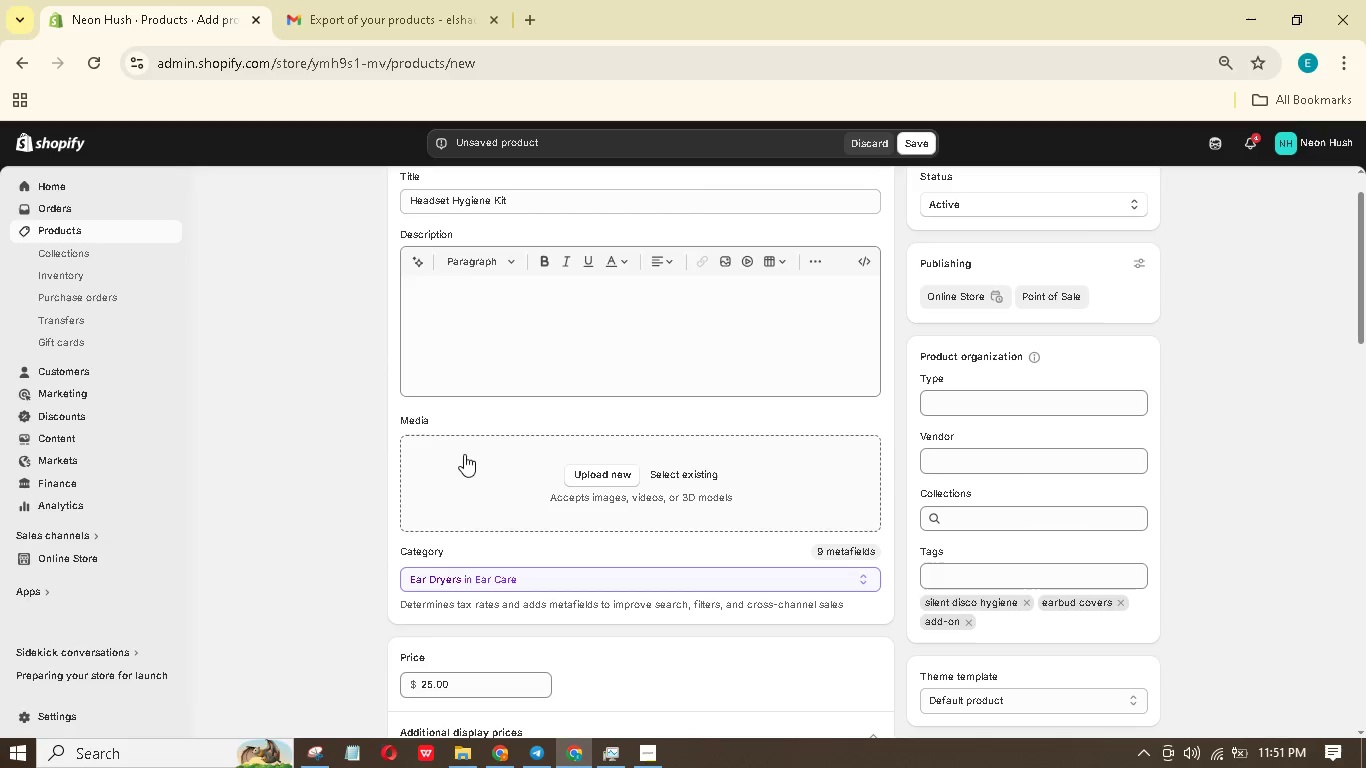 
mouse_move([645, 449])
 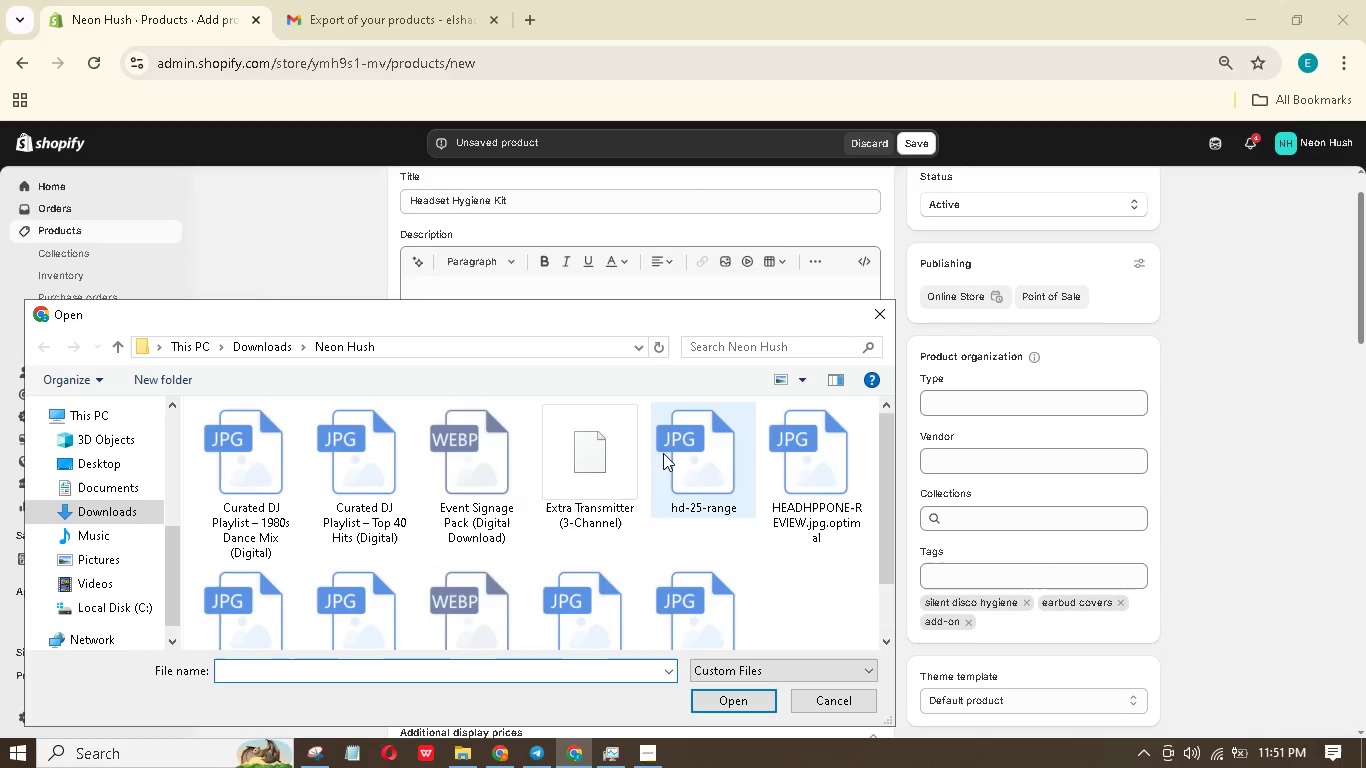 
left_click([826, 706])
 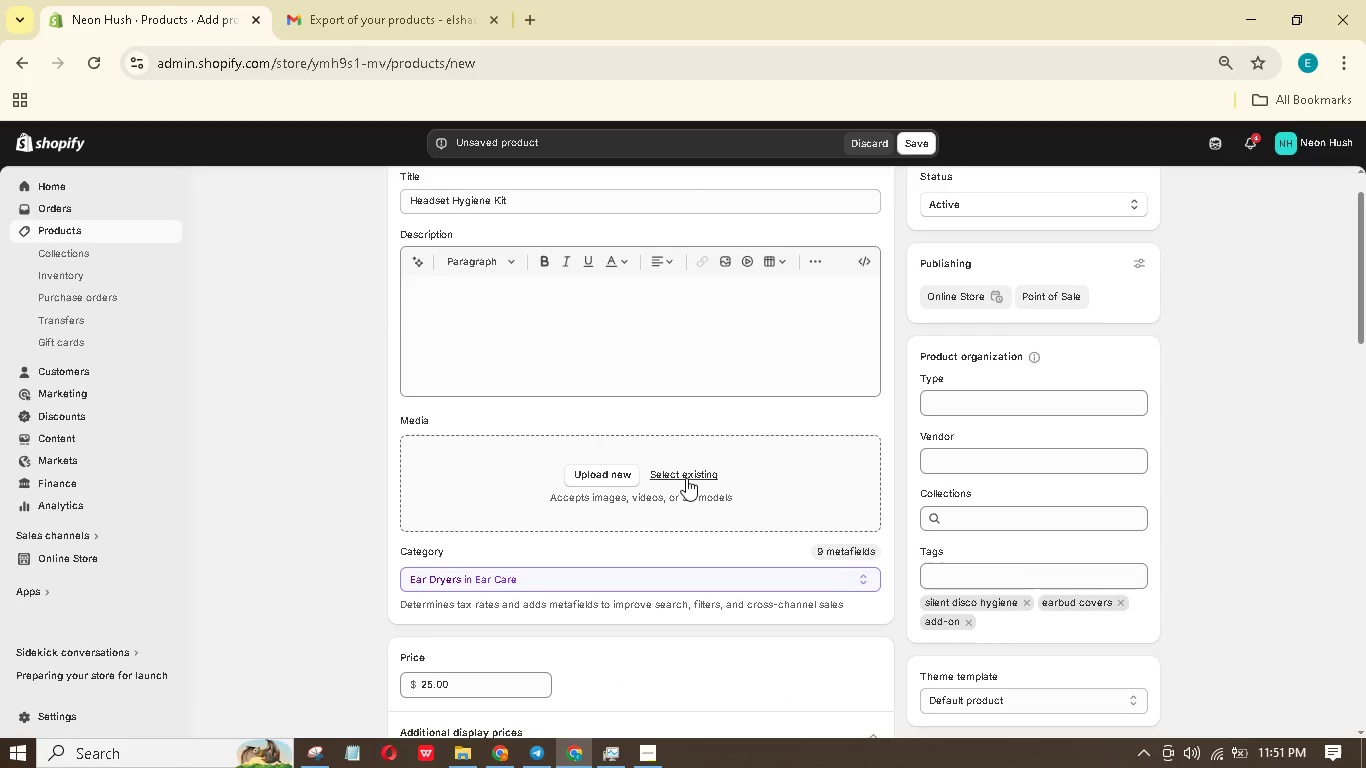 
left_click([686, 476])
 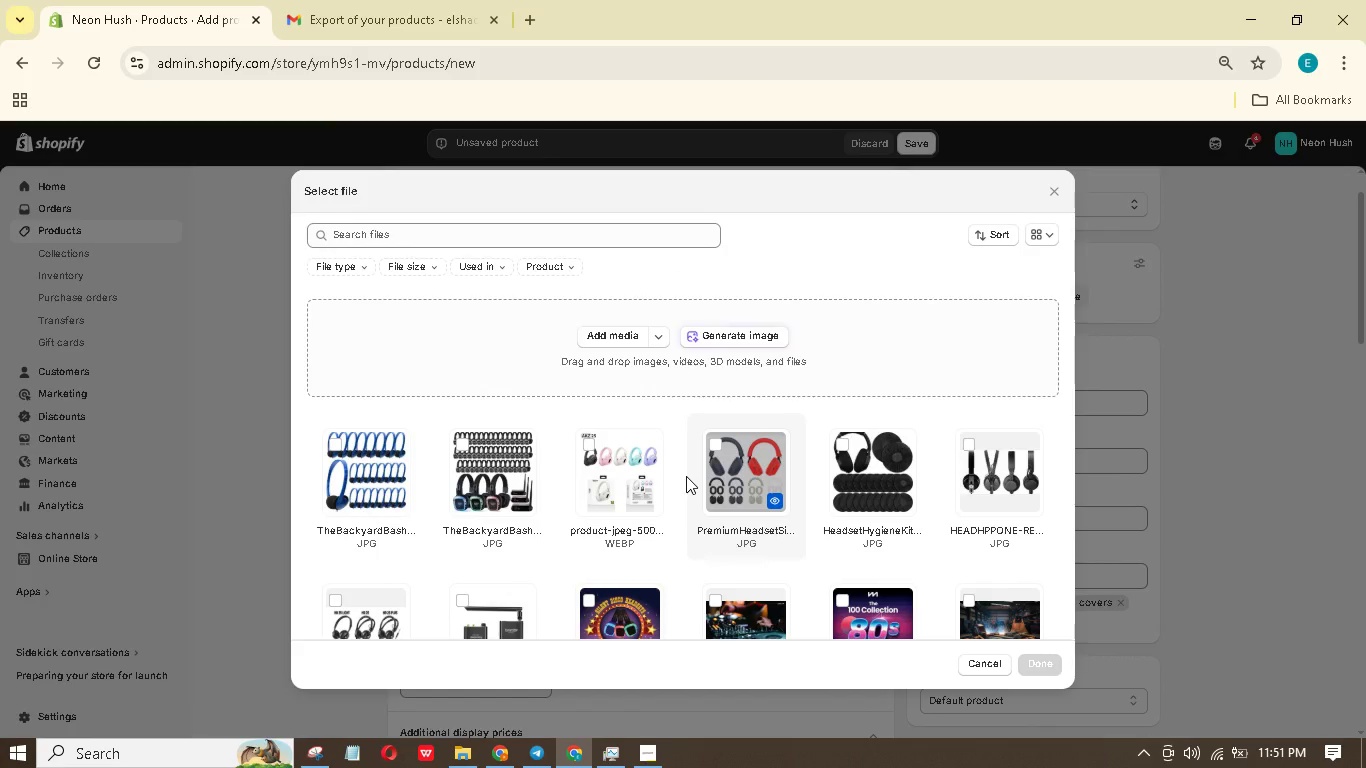 
left_click([711, 479])
 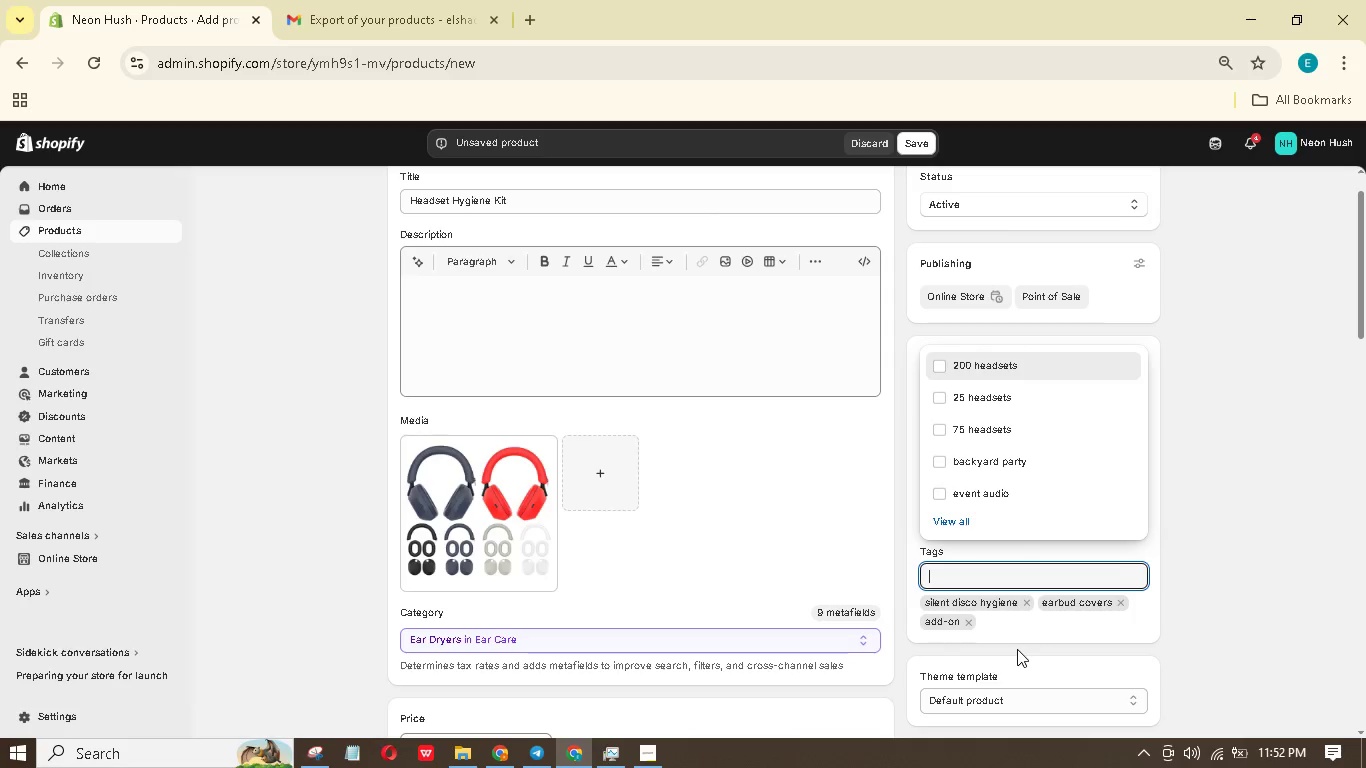 
wait(5.14)
 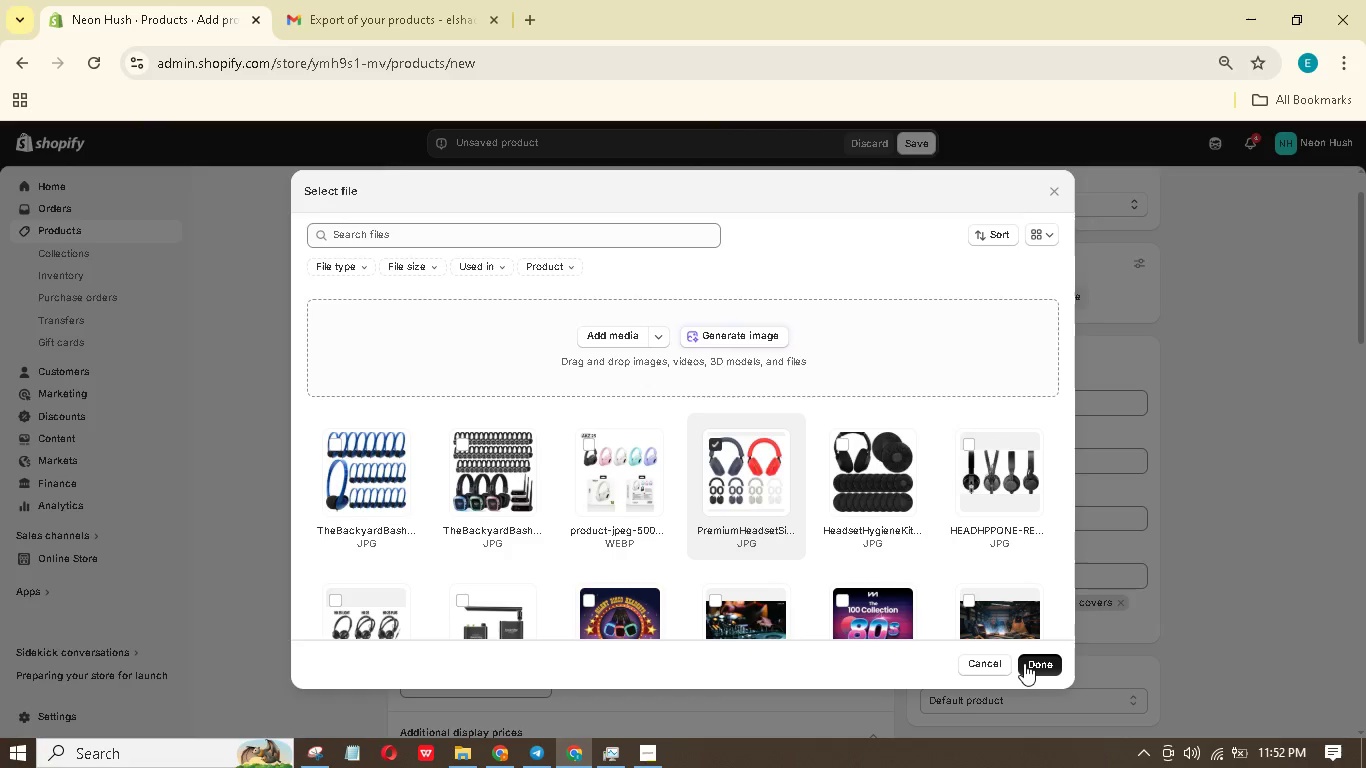 
left_click([495, 492])
 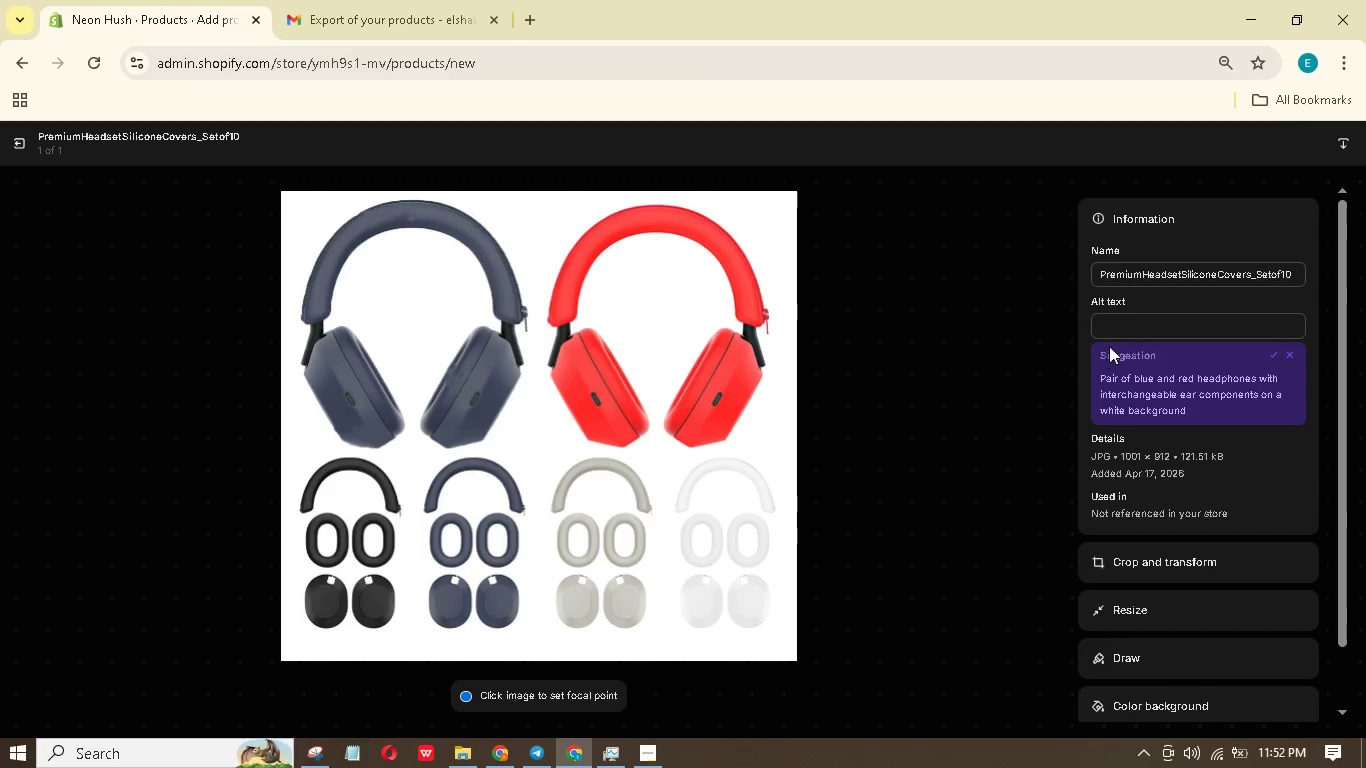 
wait(5.14)
 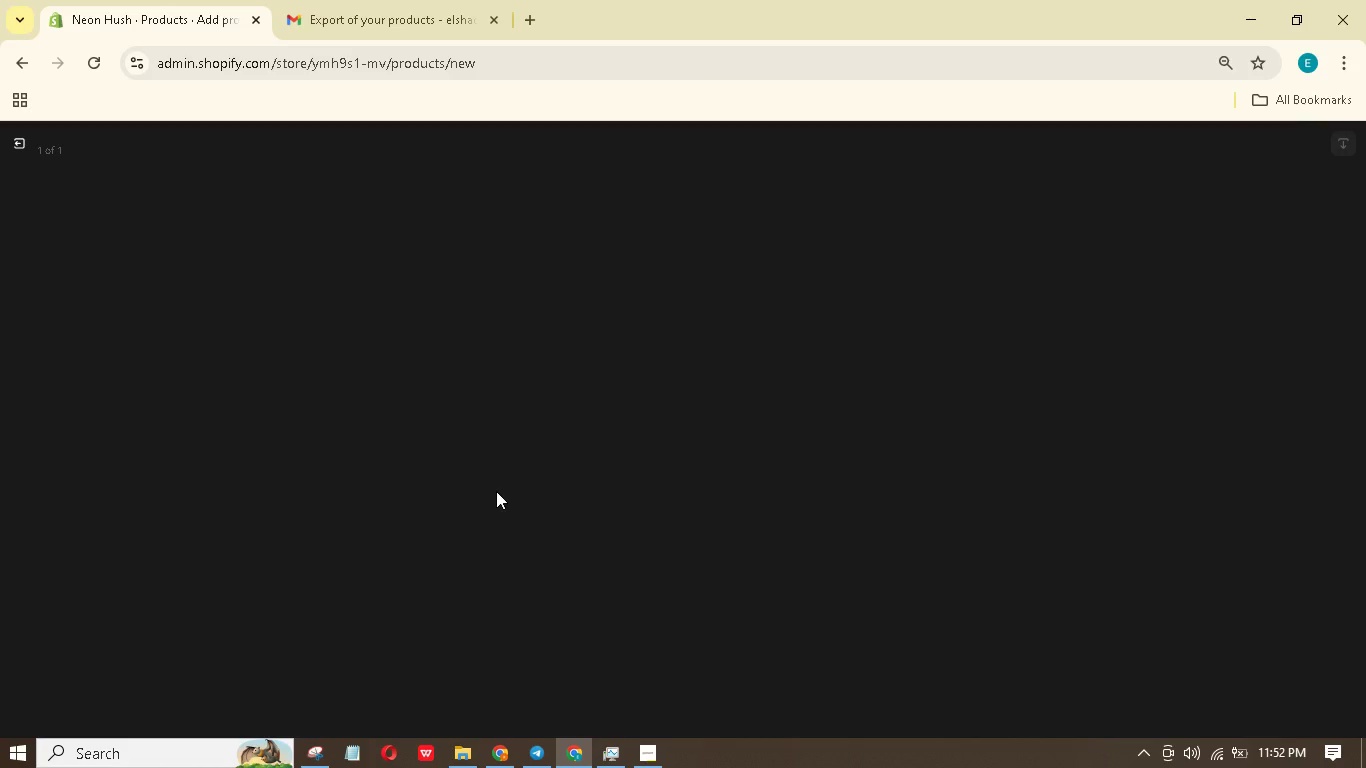 
left_click([1120, 330])
 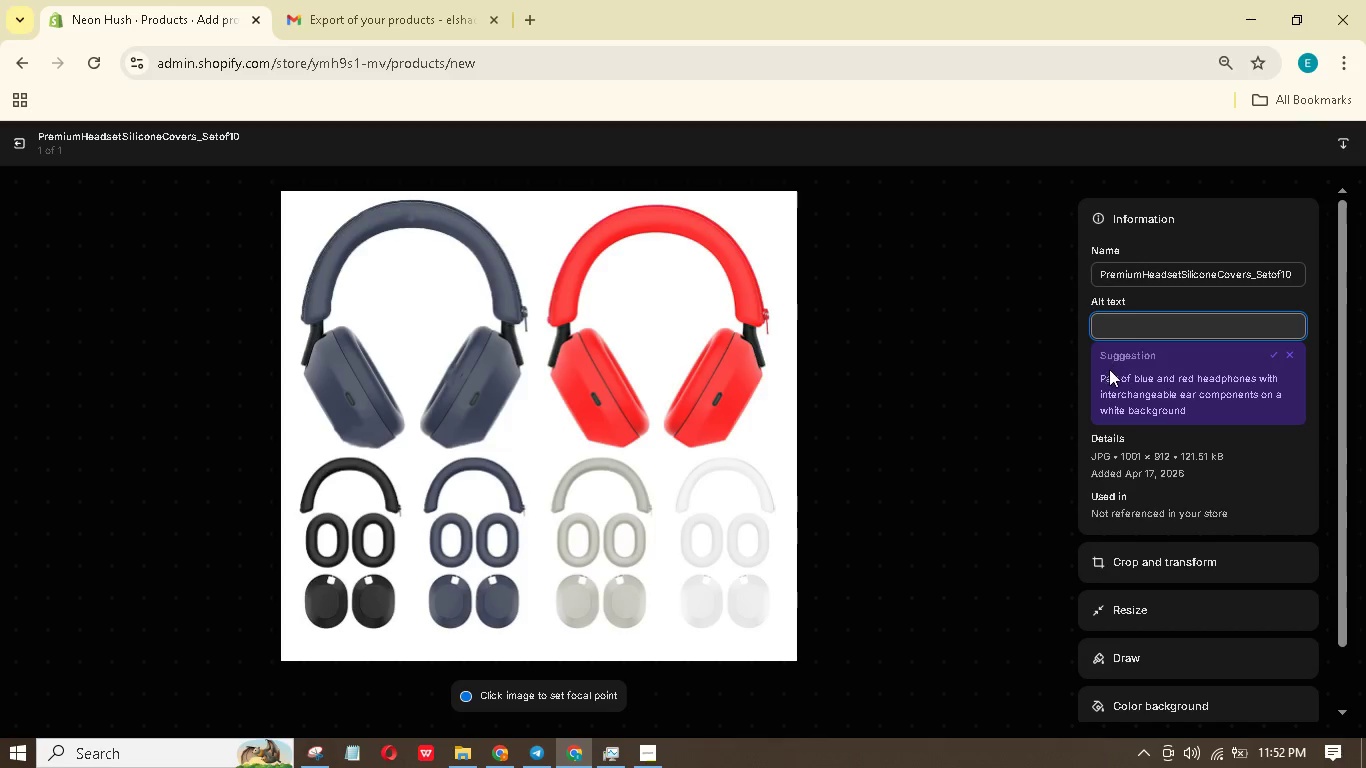 
wait(12.17)
 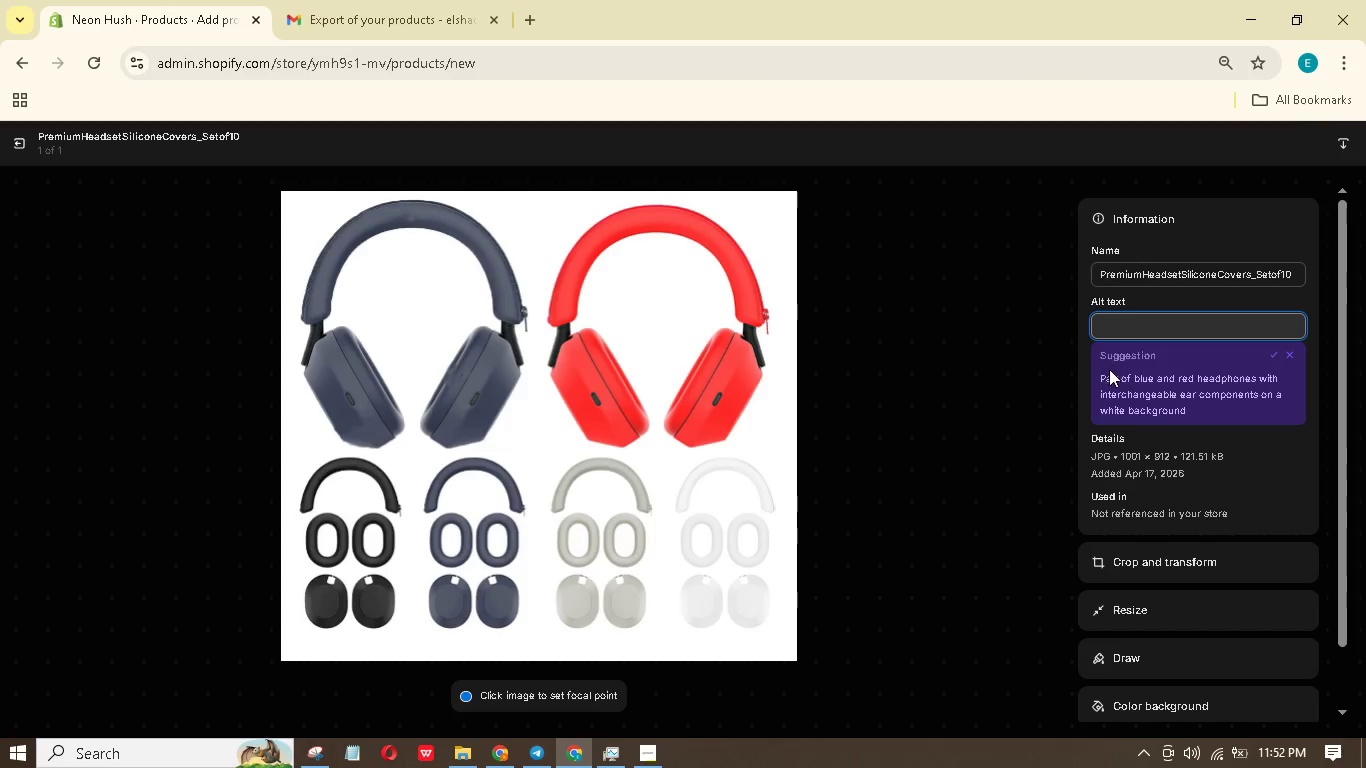 
left_click([20, 147])
 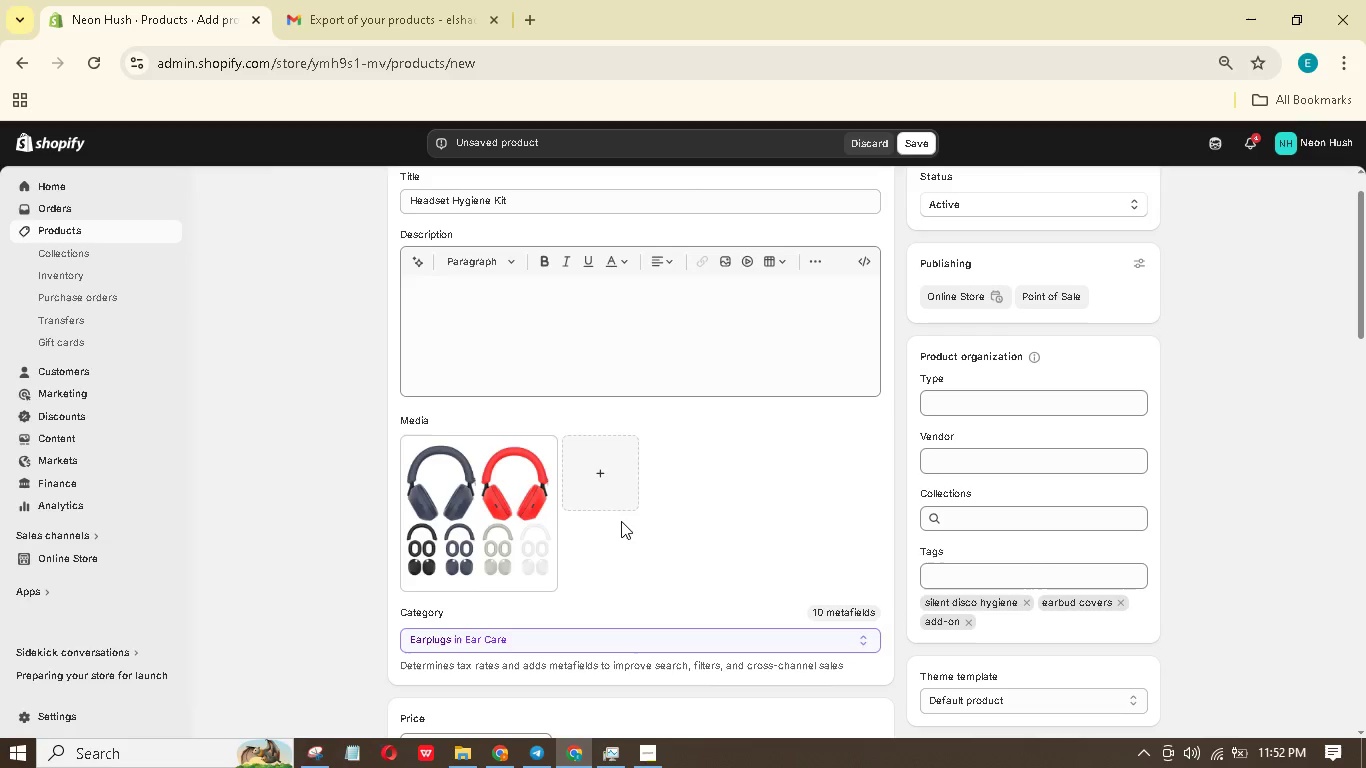 
left_click([618, 505])
 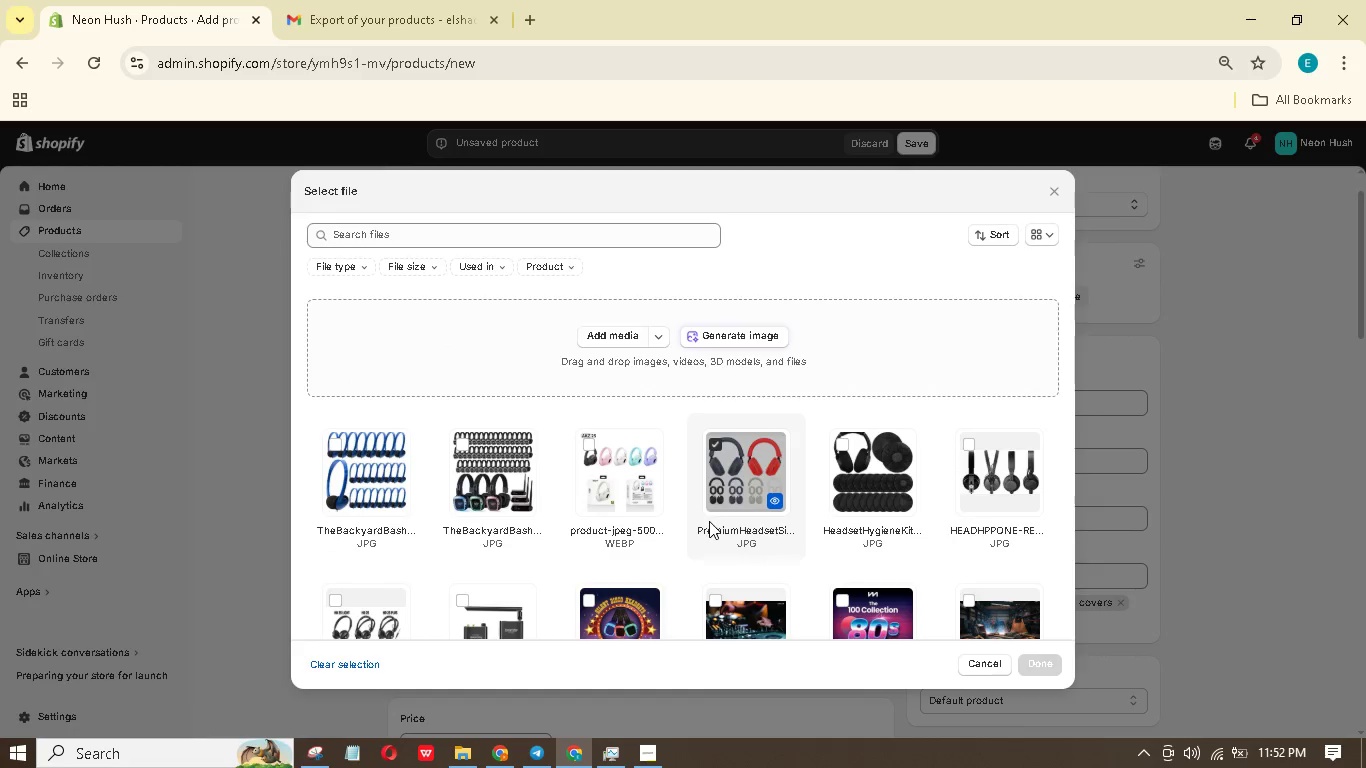 
scroll: coordinate [709, 524], scroll_direction: down, amount: 2.0
 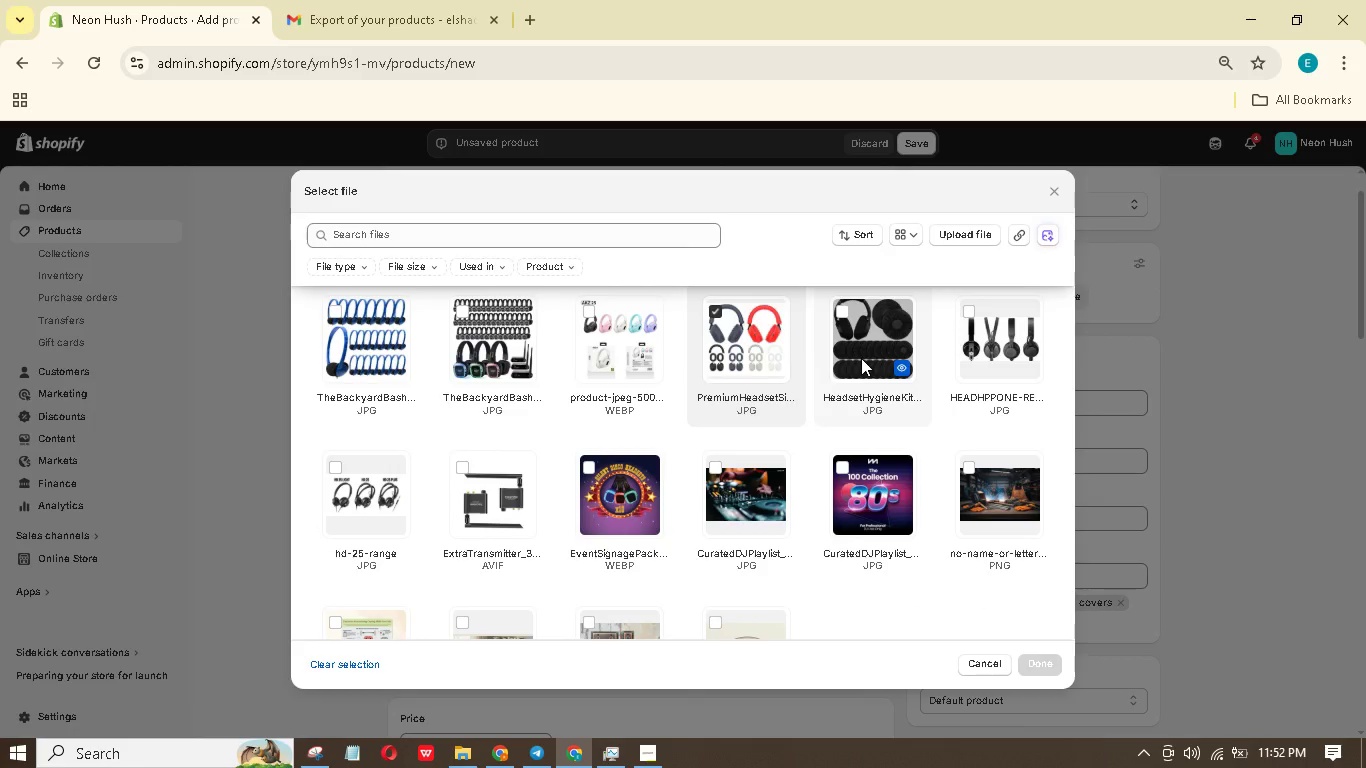 
left_click([861, 358])
 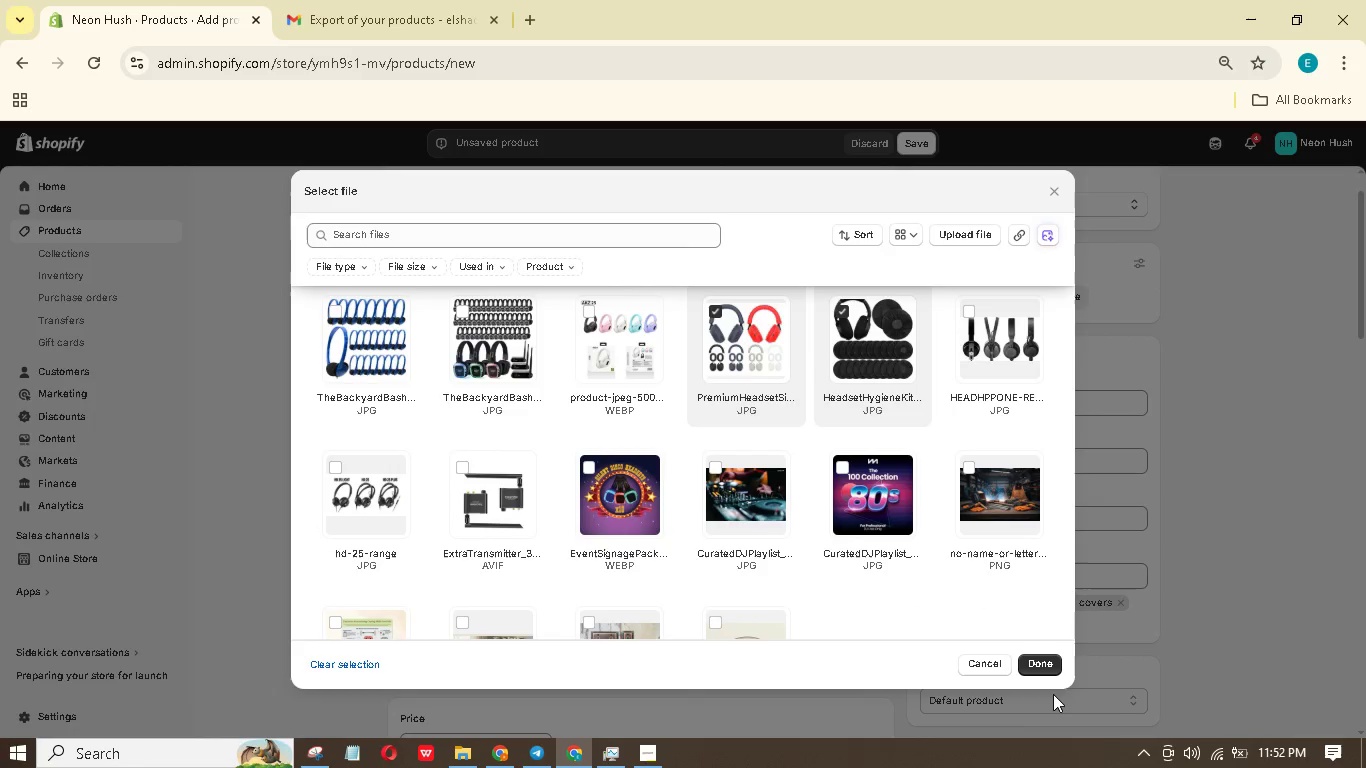 
left_click([1041, 674])
 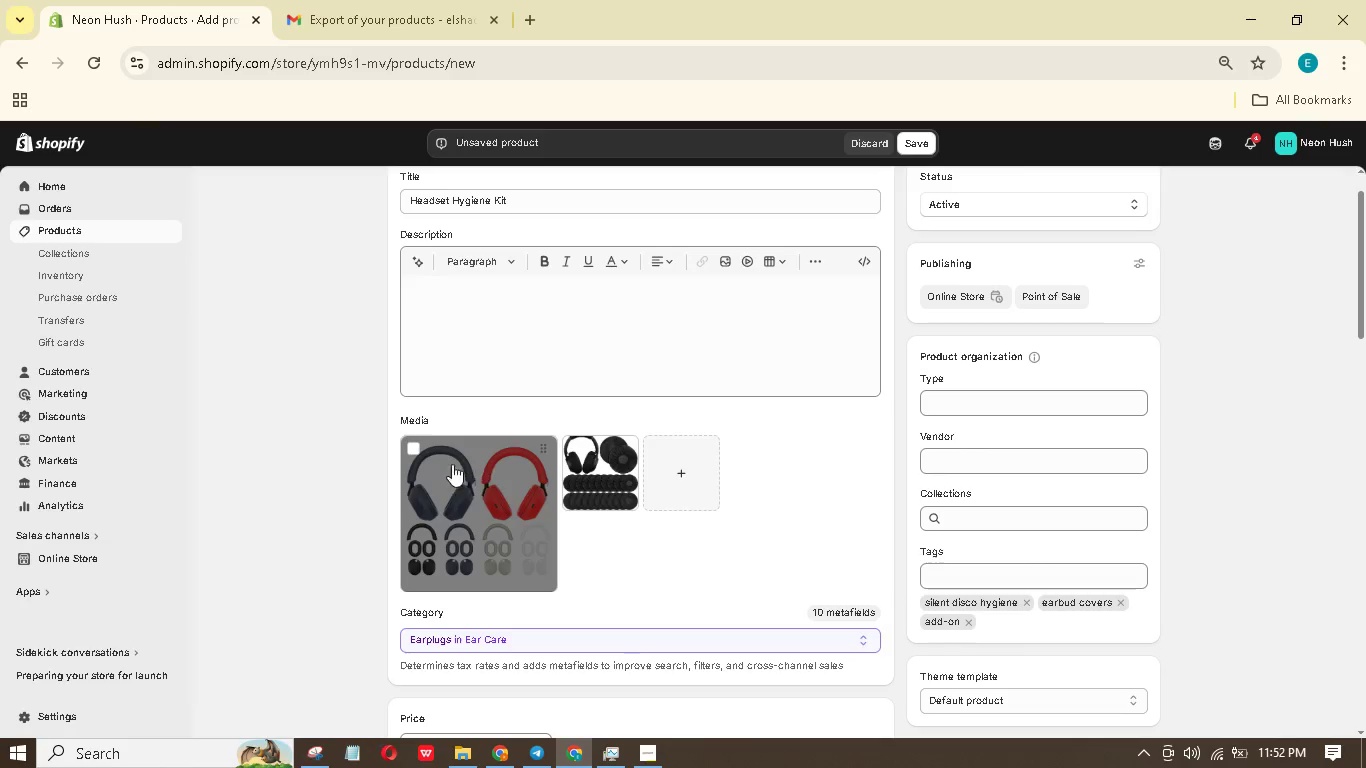 
left_click([413, 444])
 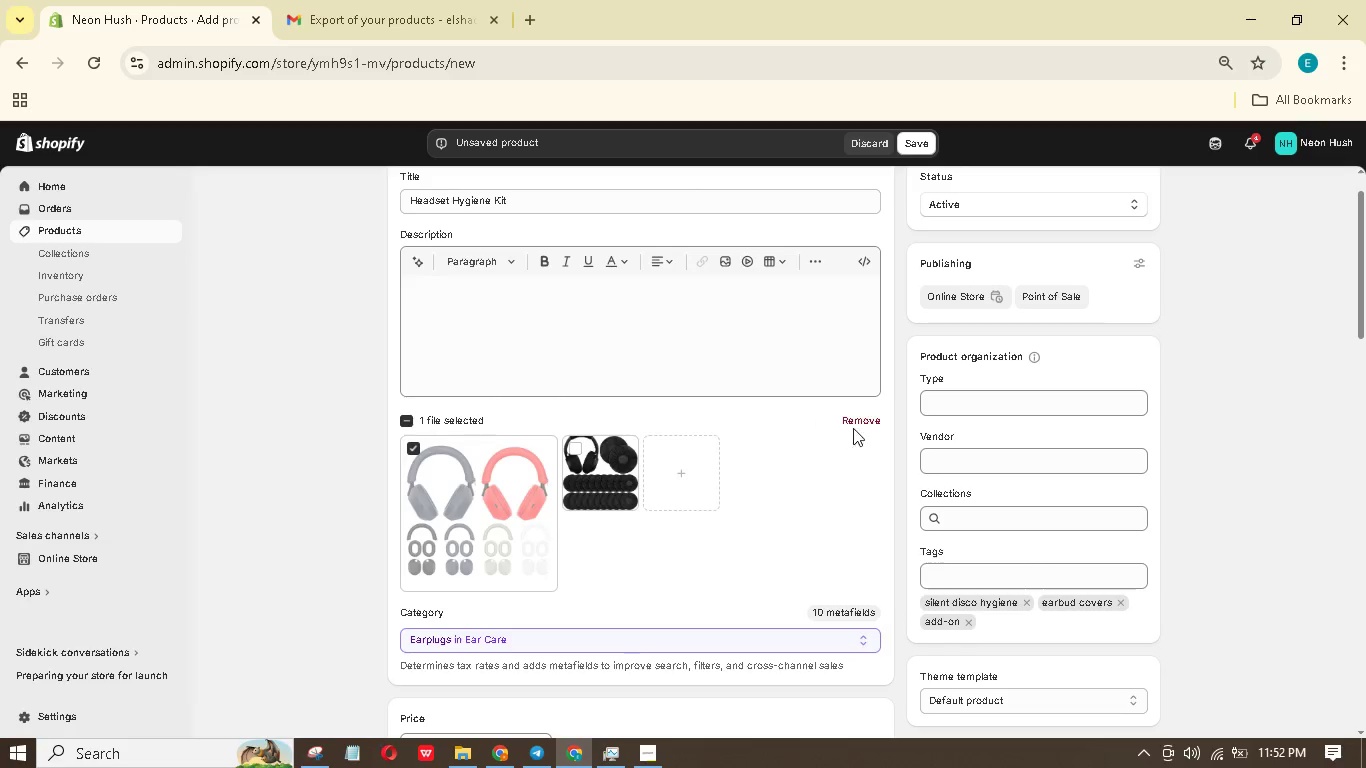 
left_click([855, 419])
 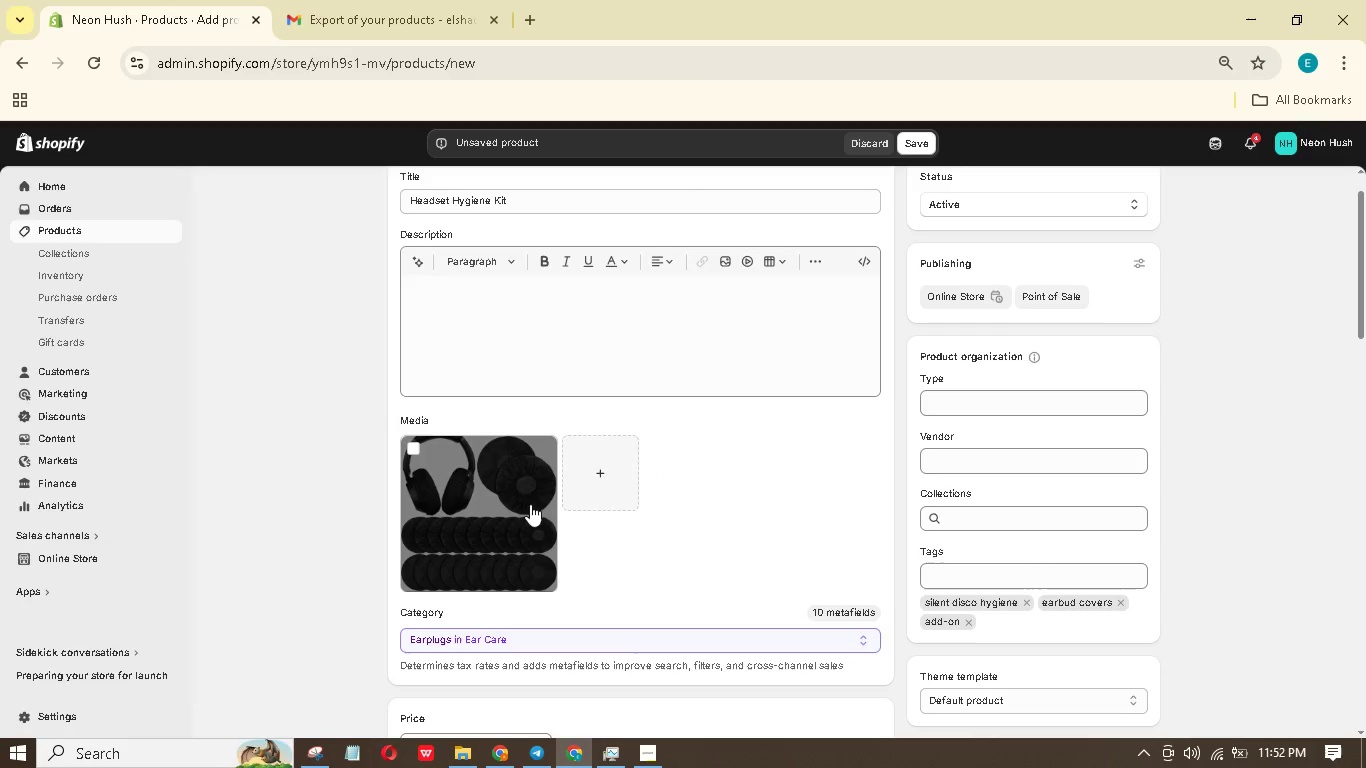 
left_click([534, 539])
 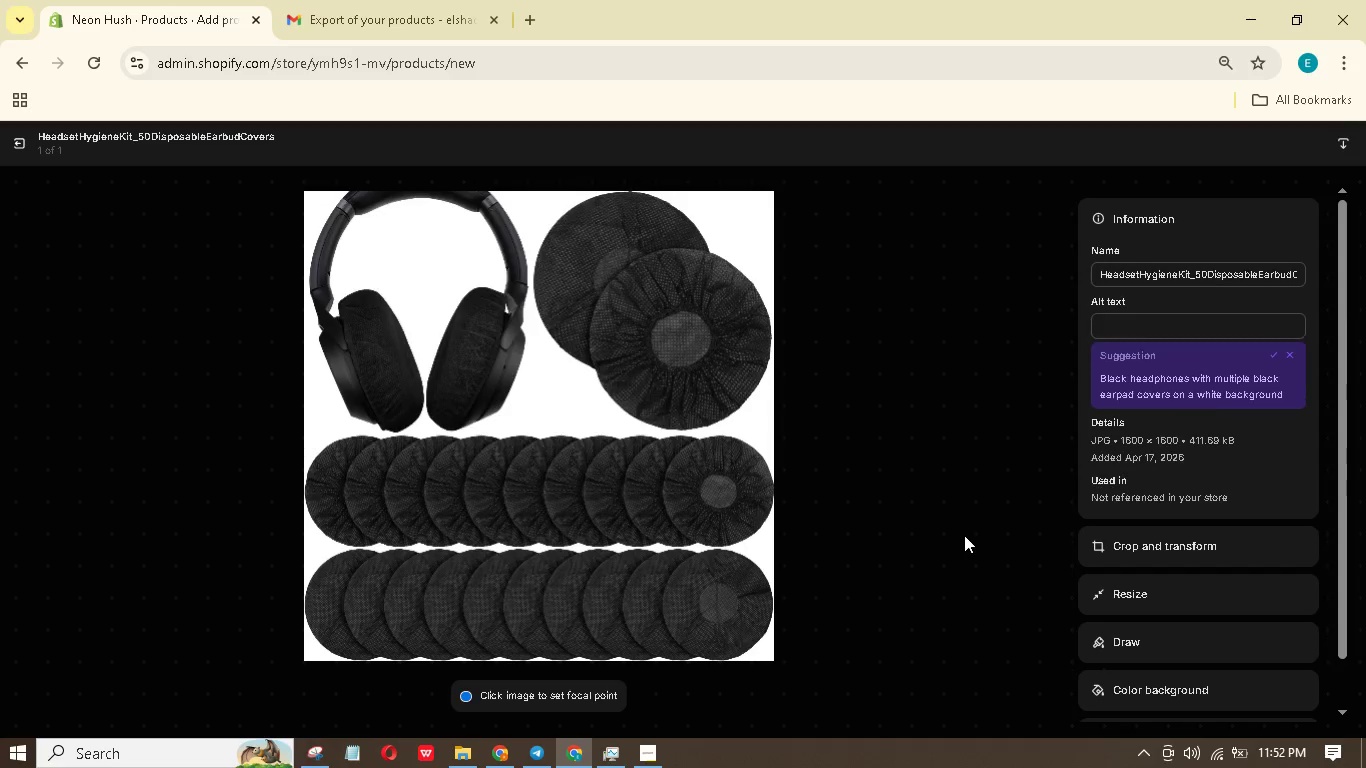 
left_click([1176, 328])
 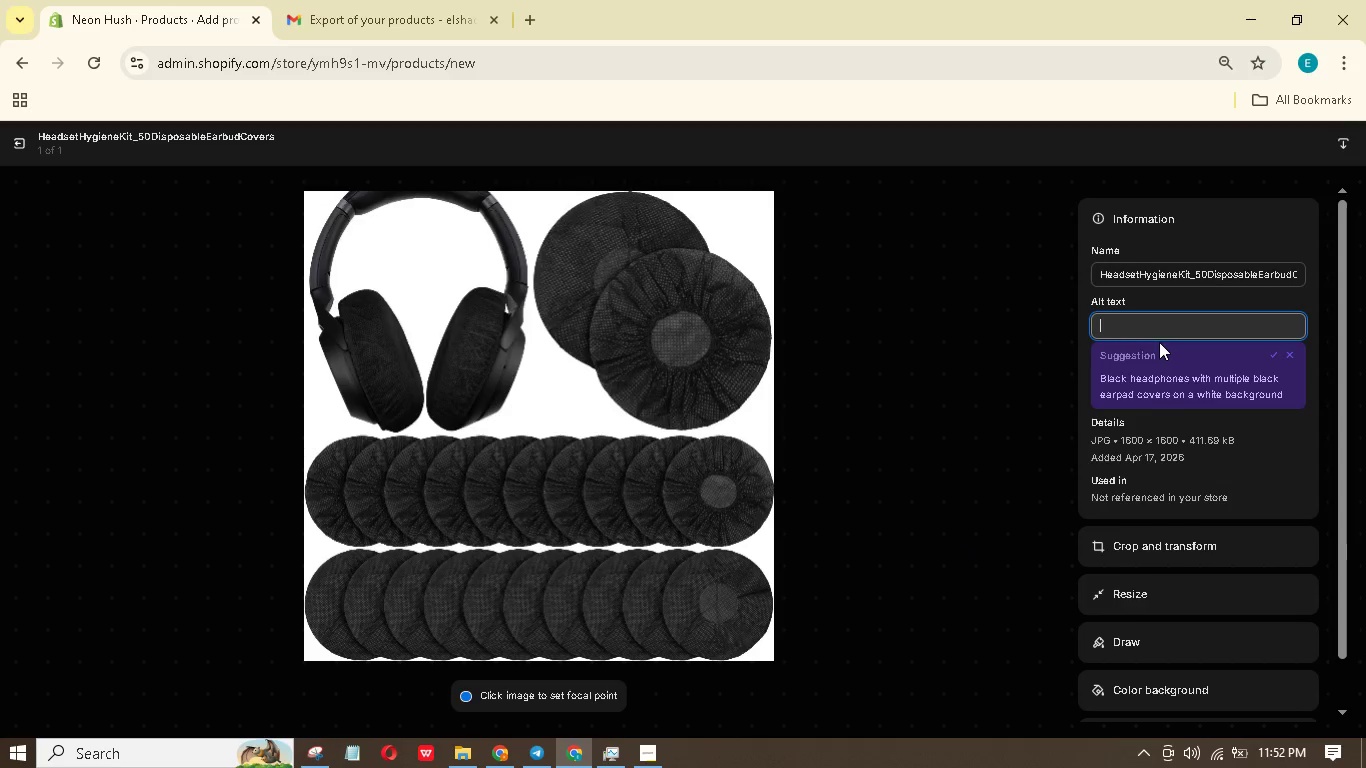 
type(A nuber of ear)
 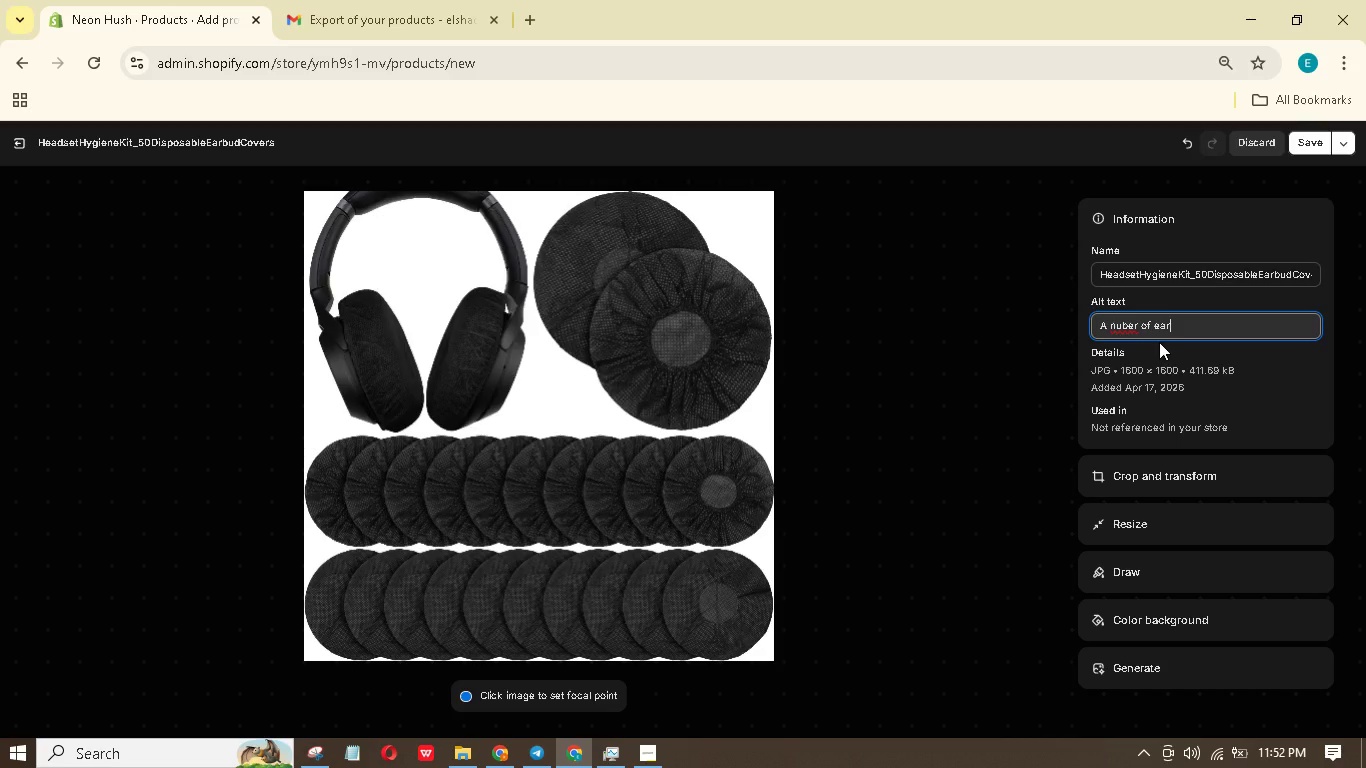 
type(bud covers nex to a headset covered with one of the covers.)
 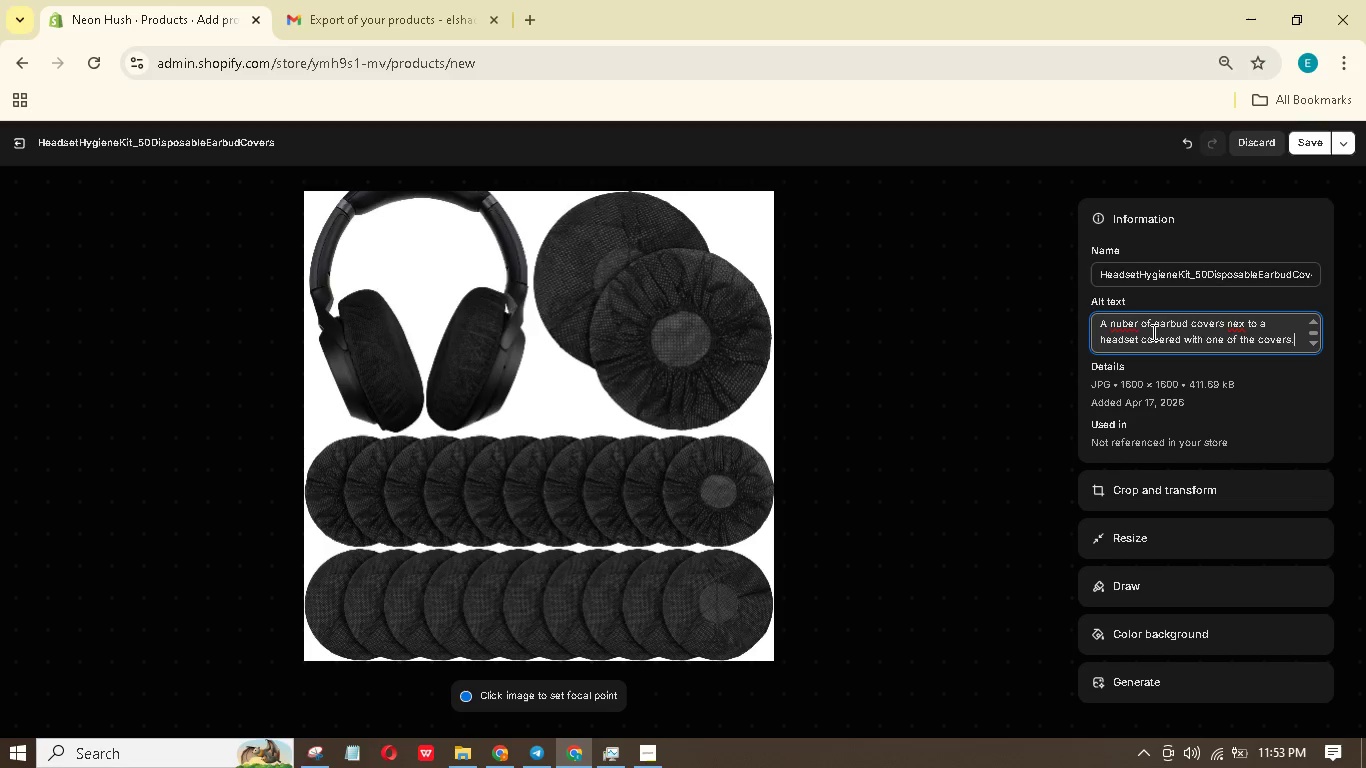 
left_click([1123, 328])
 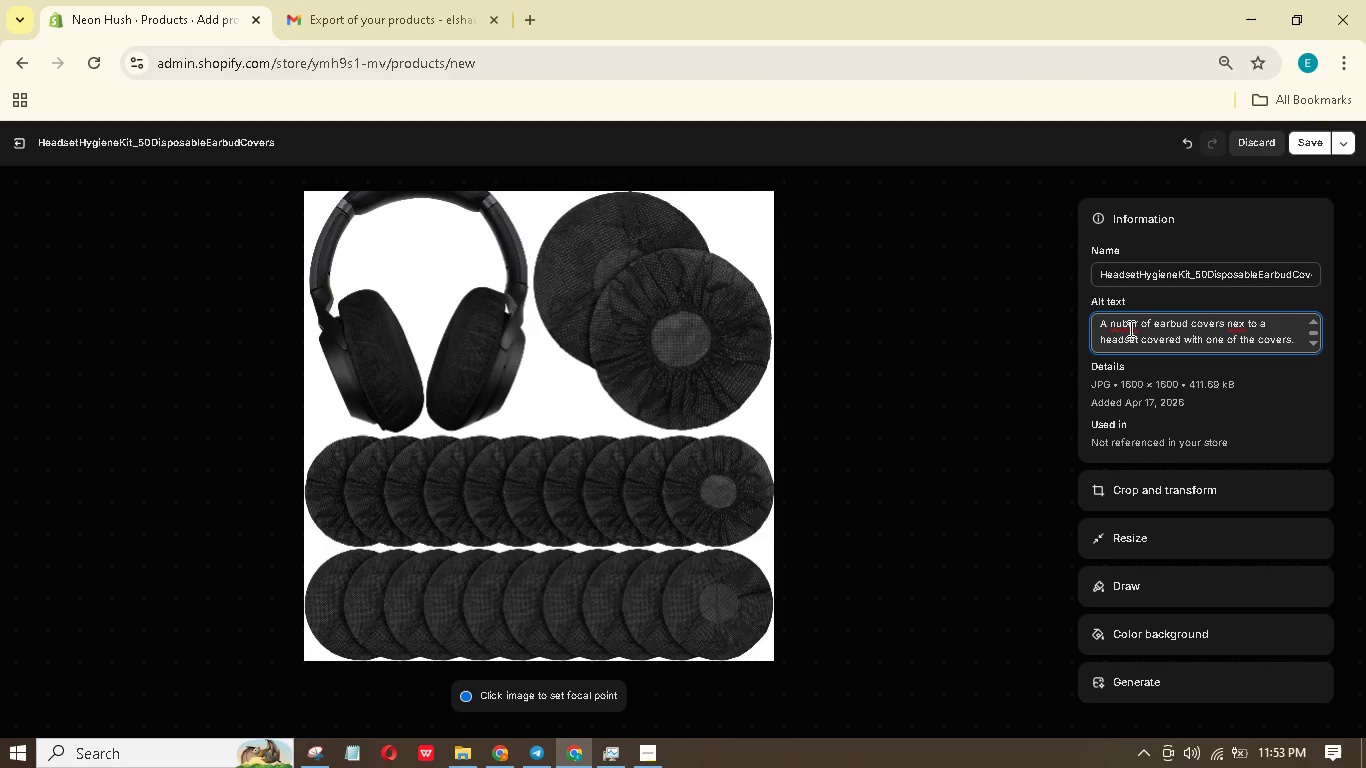 
key(M)
 